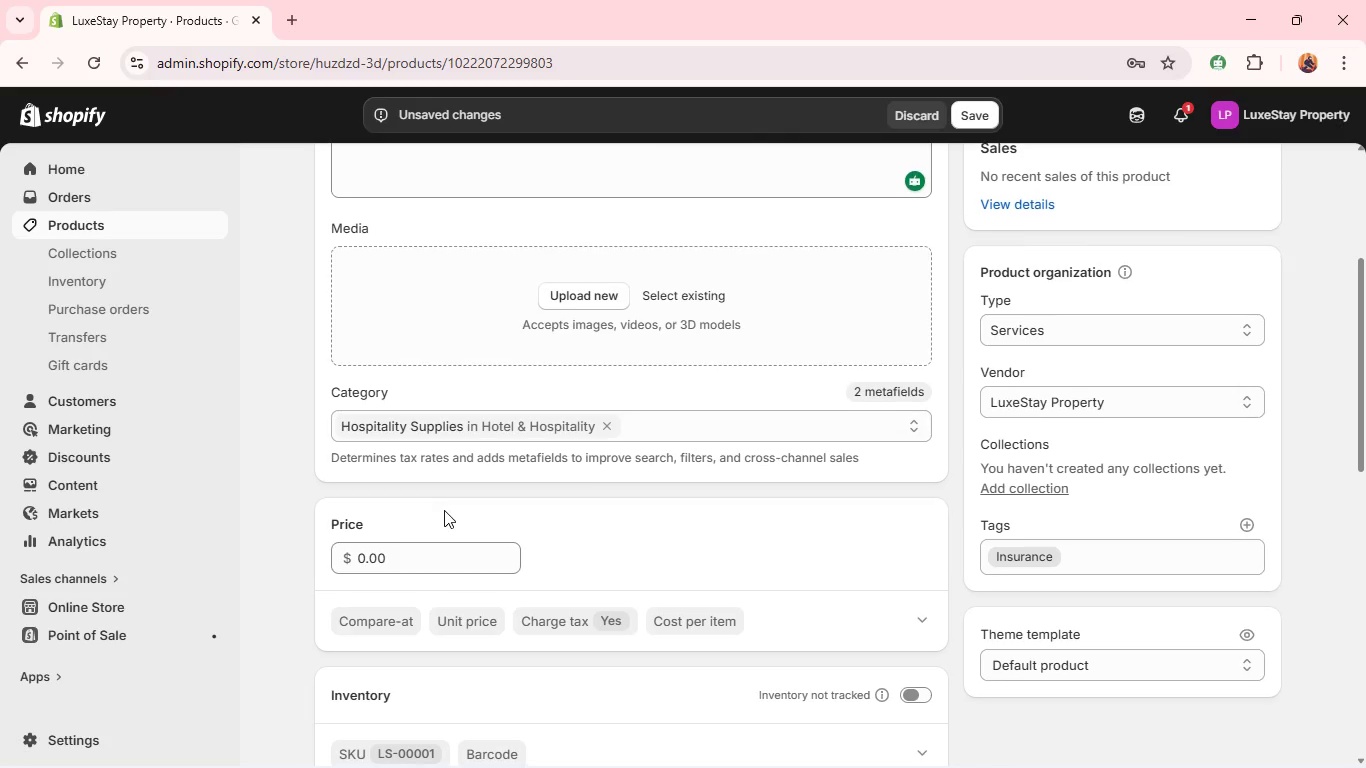 
wait(6.08)
 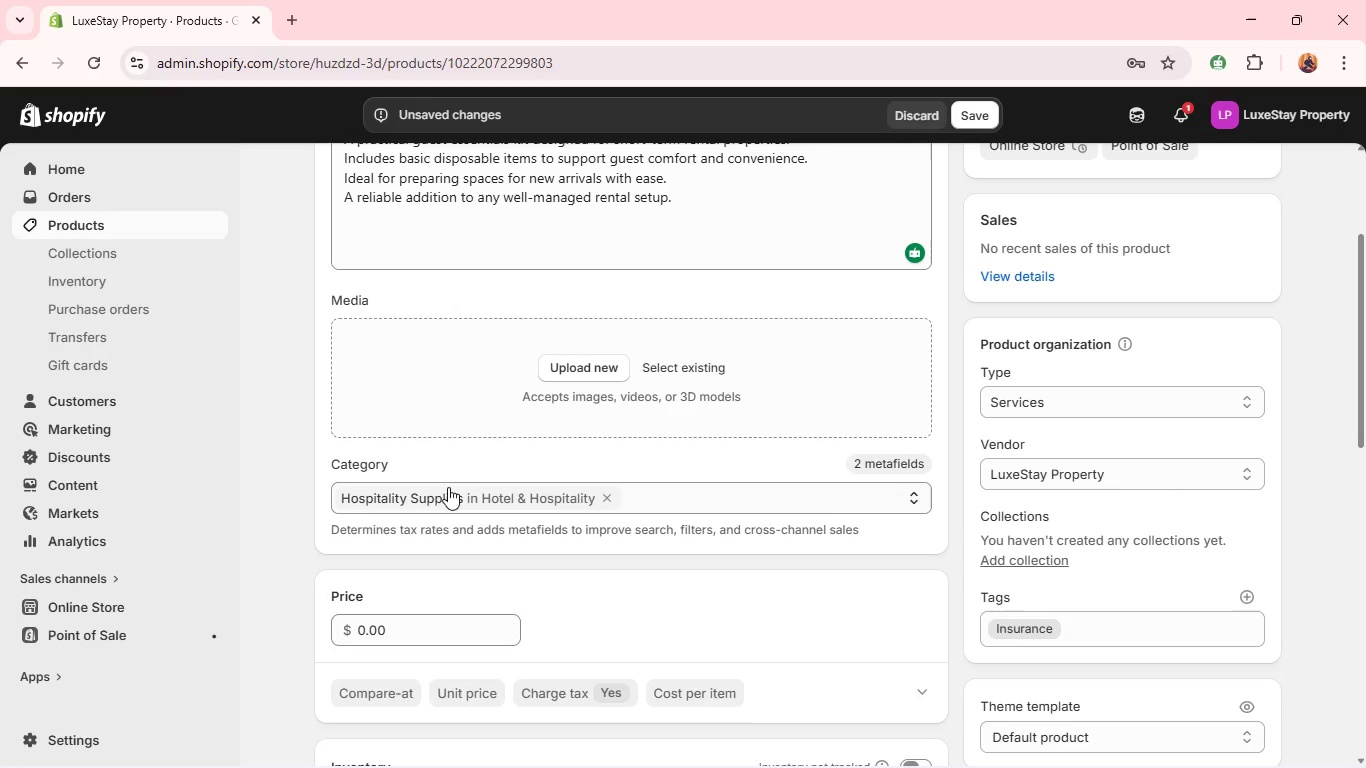 
key(Alt+Tab)
 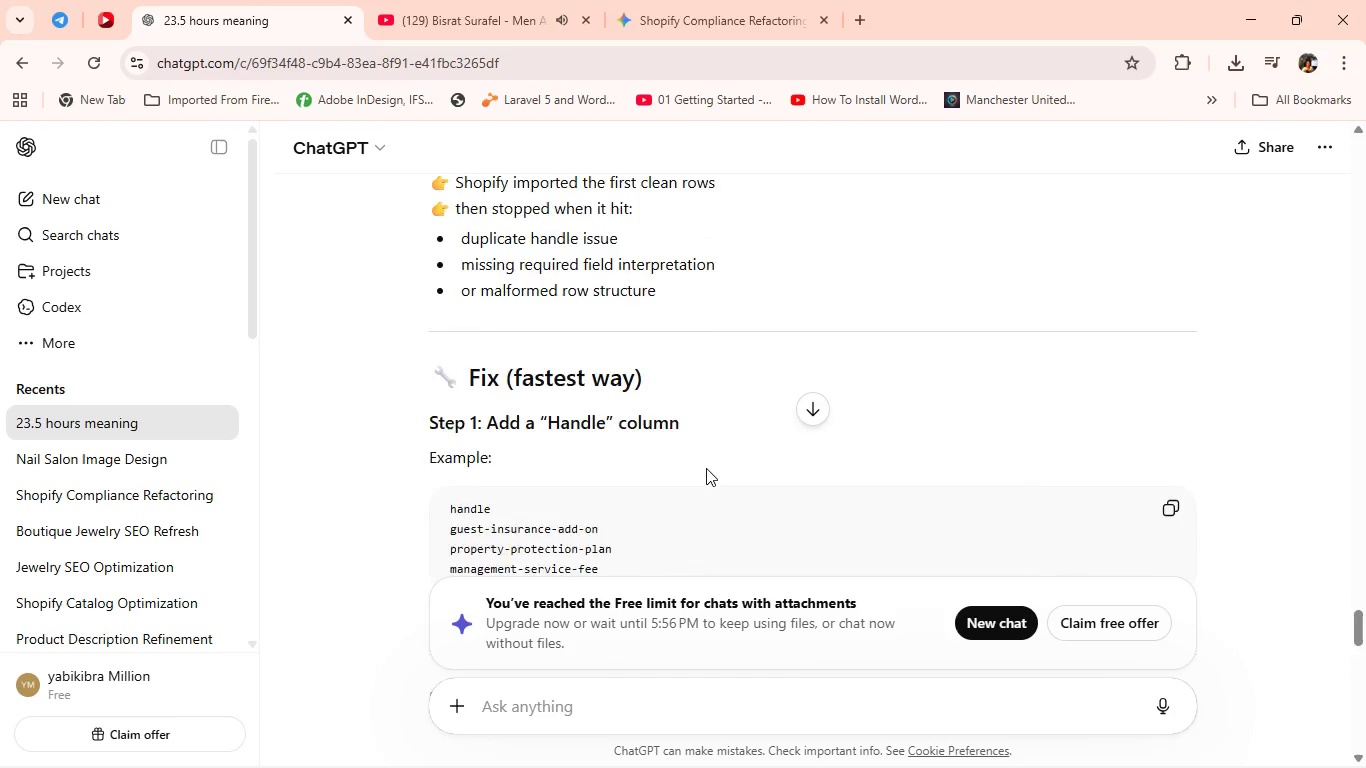 
wait(11.27)
 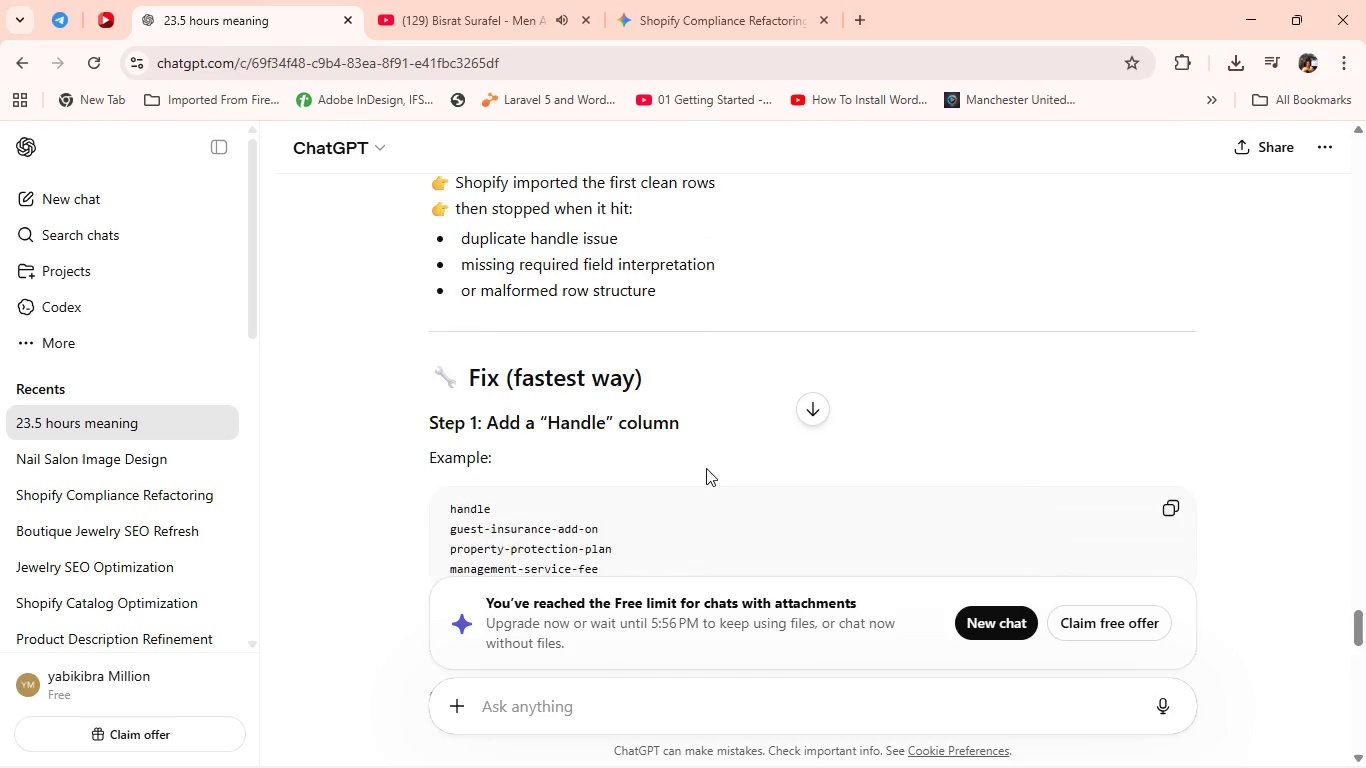 
left_click([152, 453])
 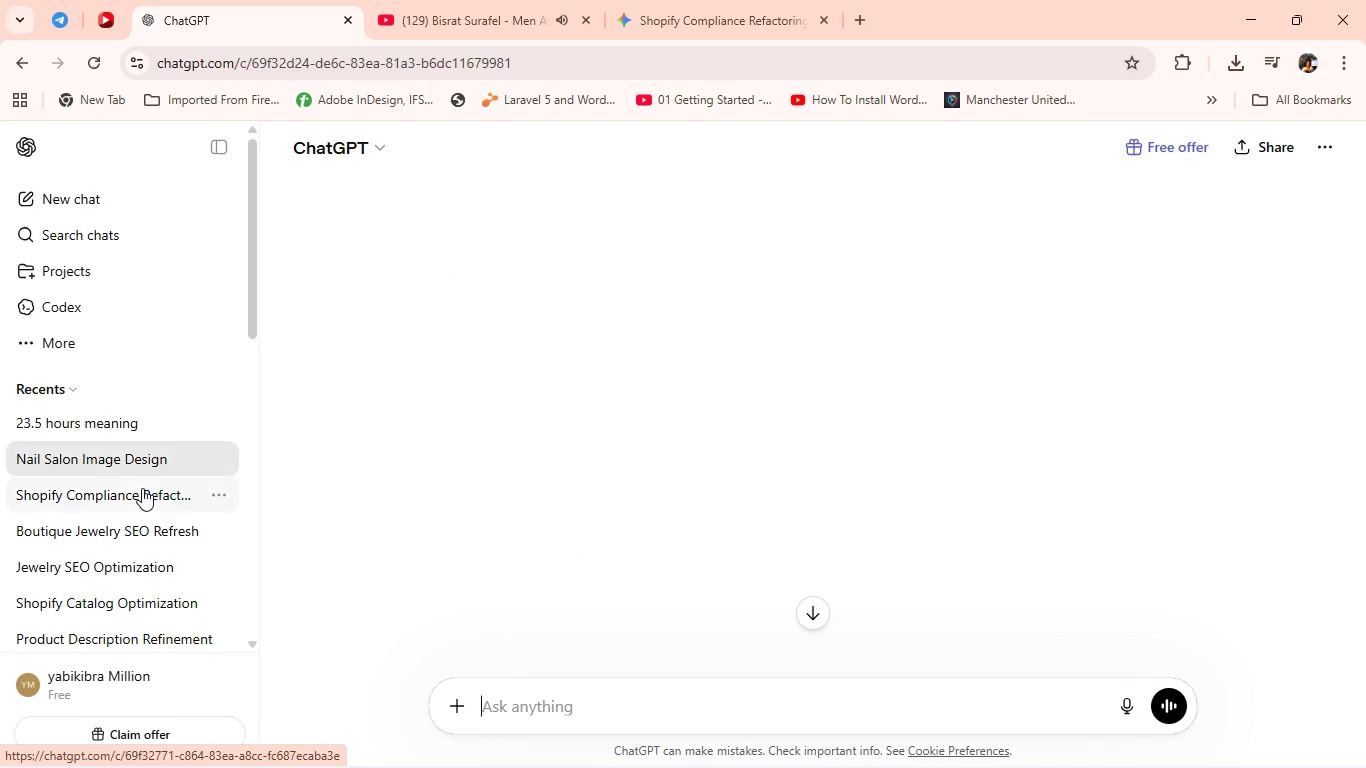 
left_click([142, 490])
 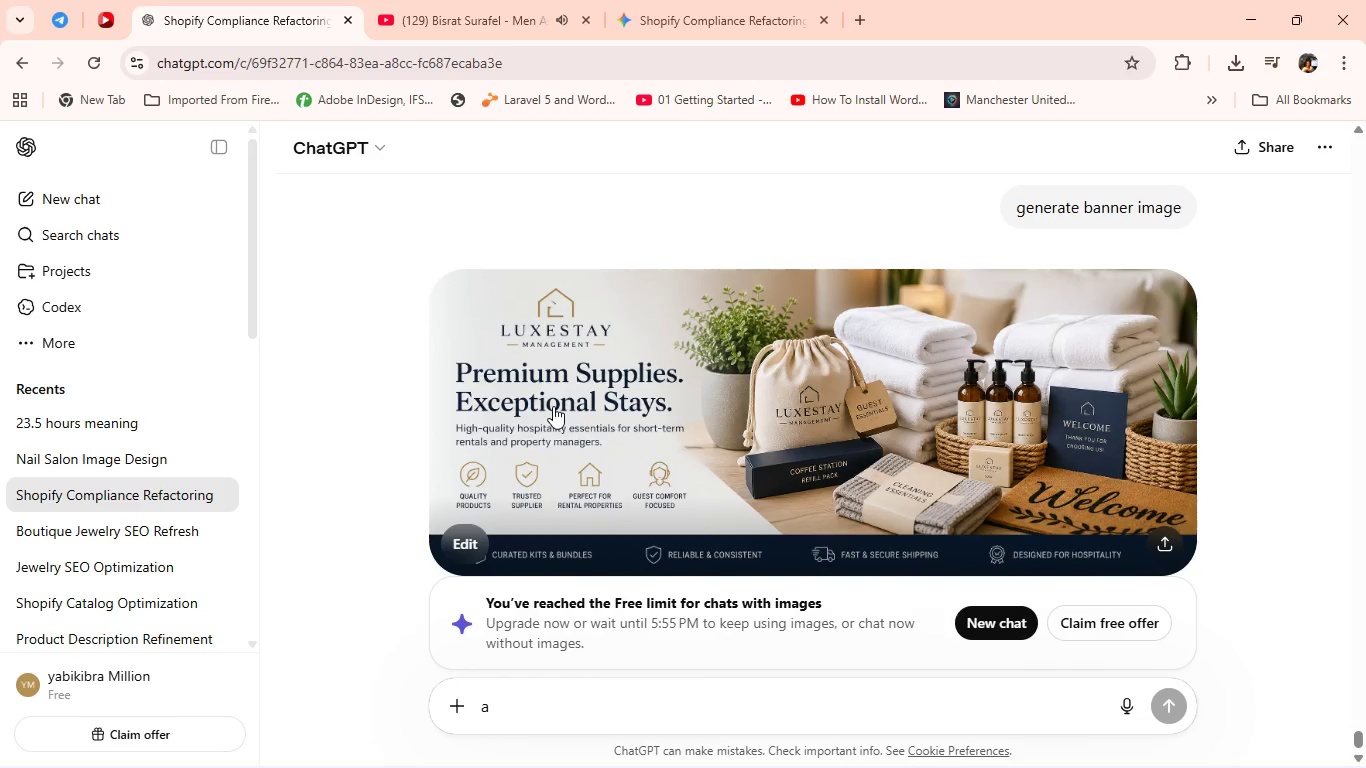 
wait(10.36)
 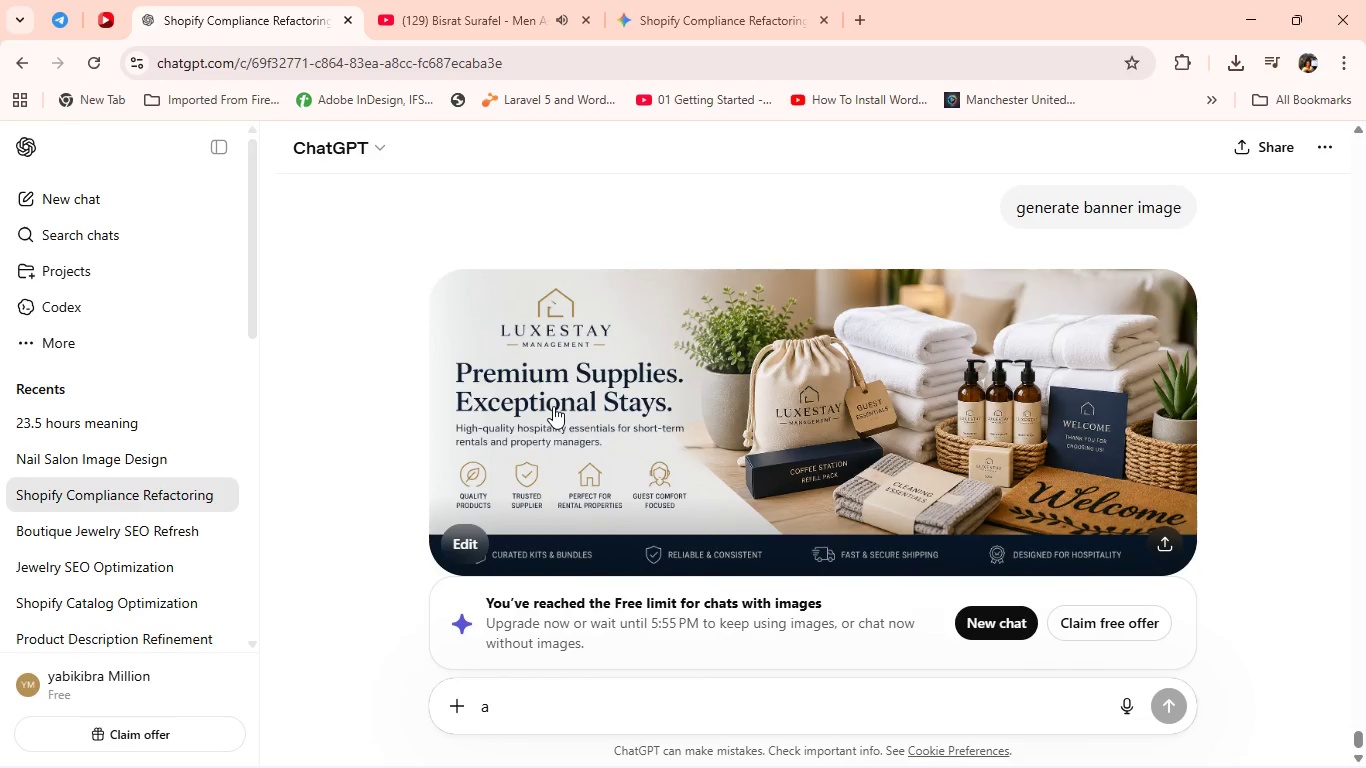 
double_click([504, 454])
 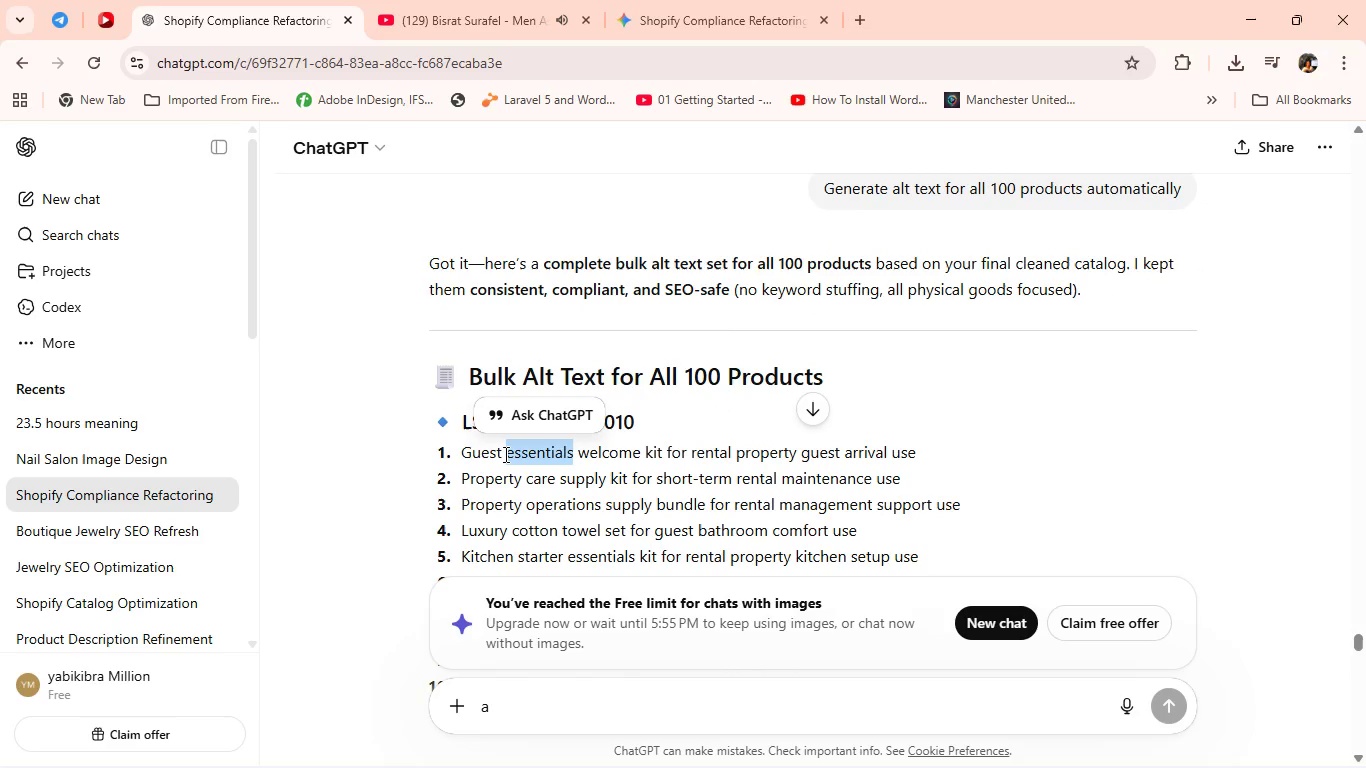 
key(Control+ControlLeft)
 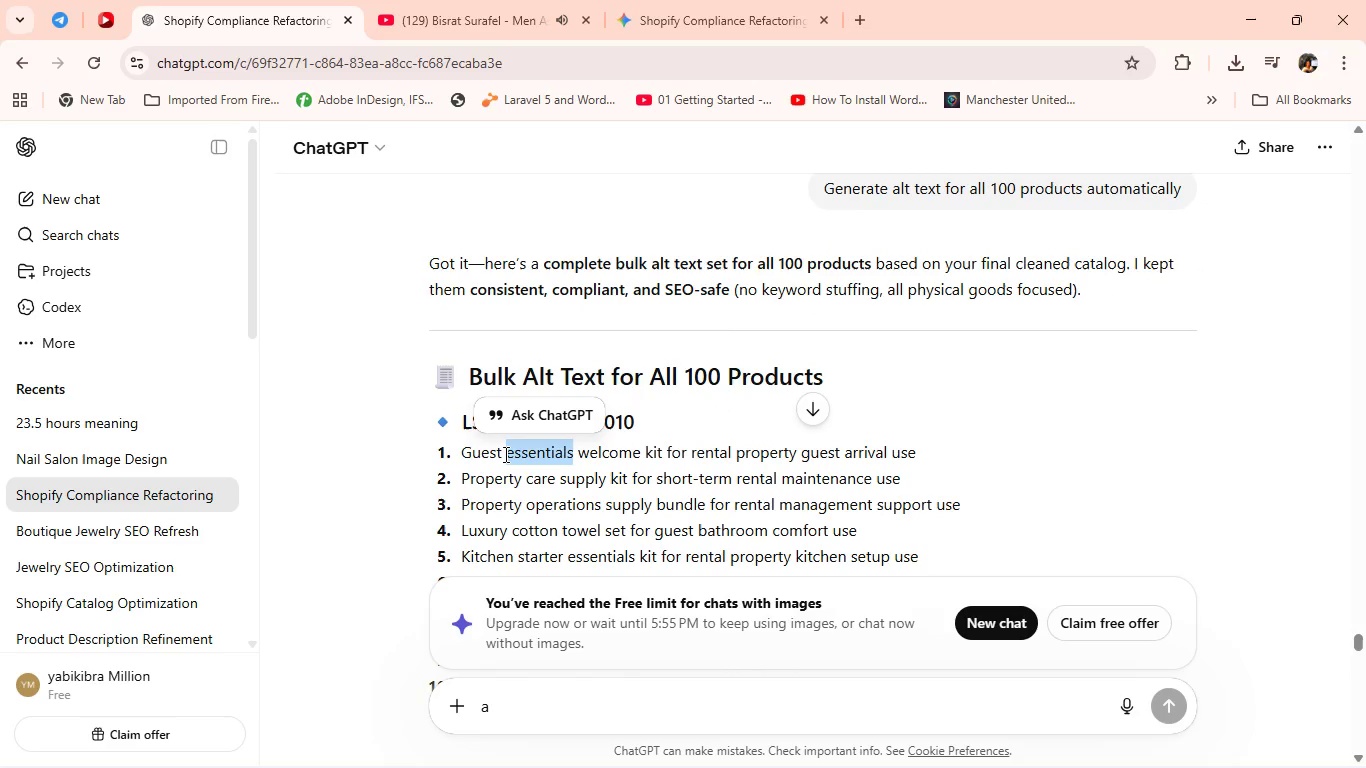 
double_click([504, 454])
 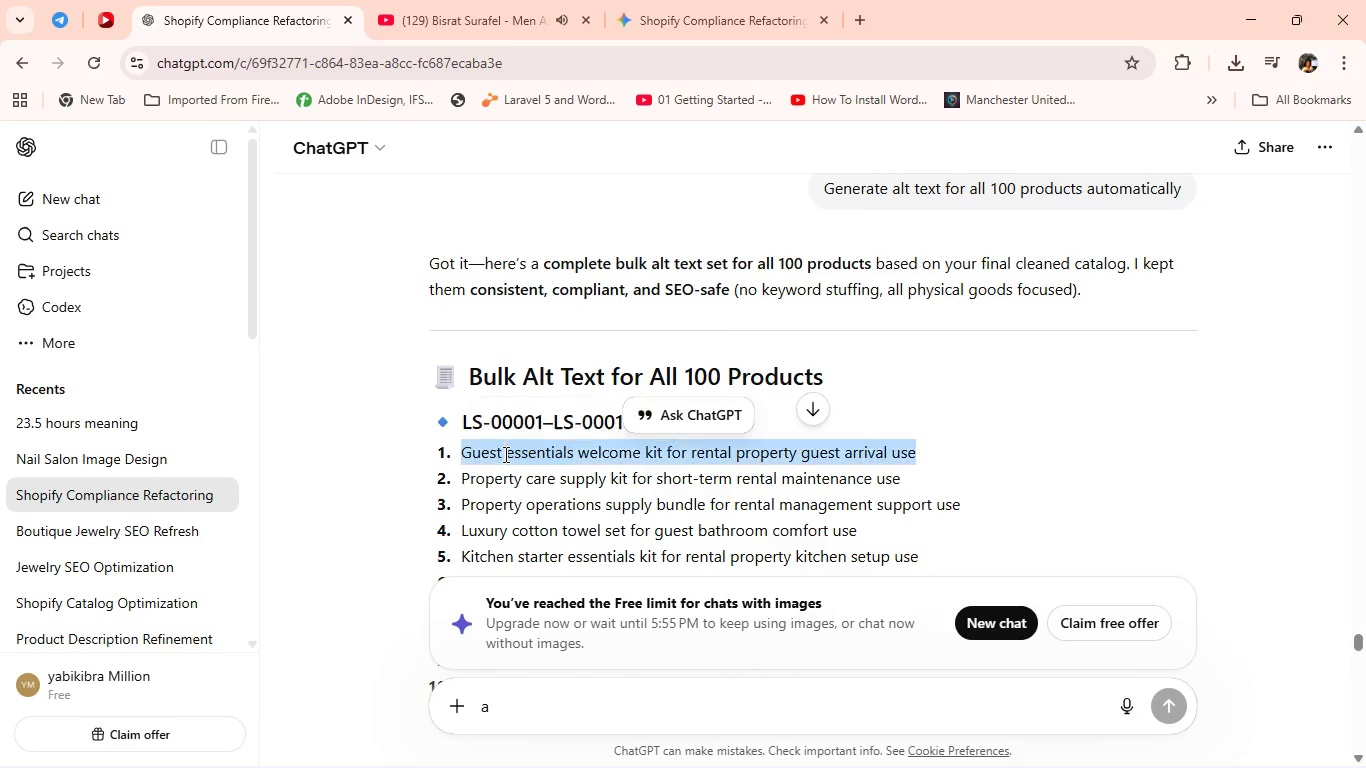 
triple_click([504, 454])
 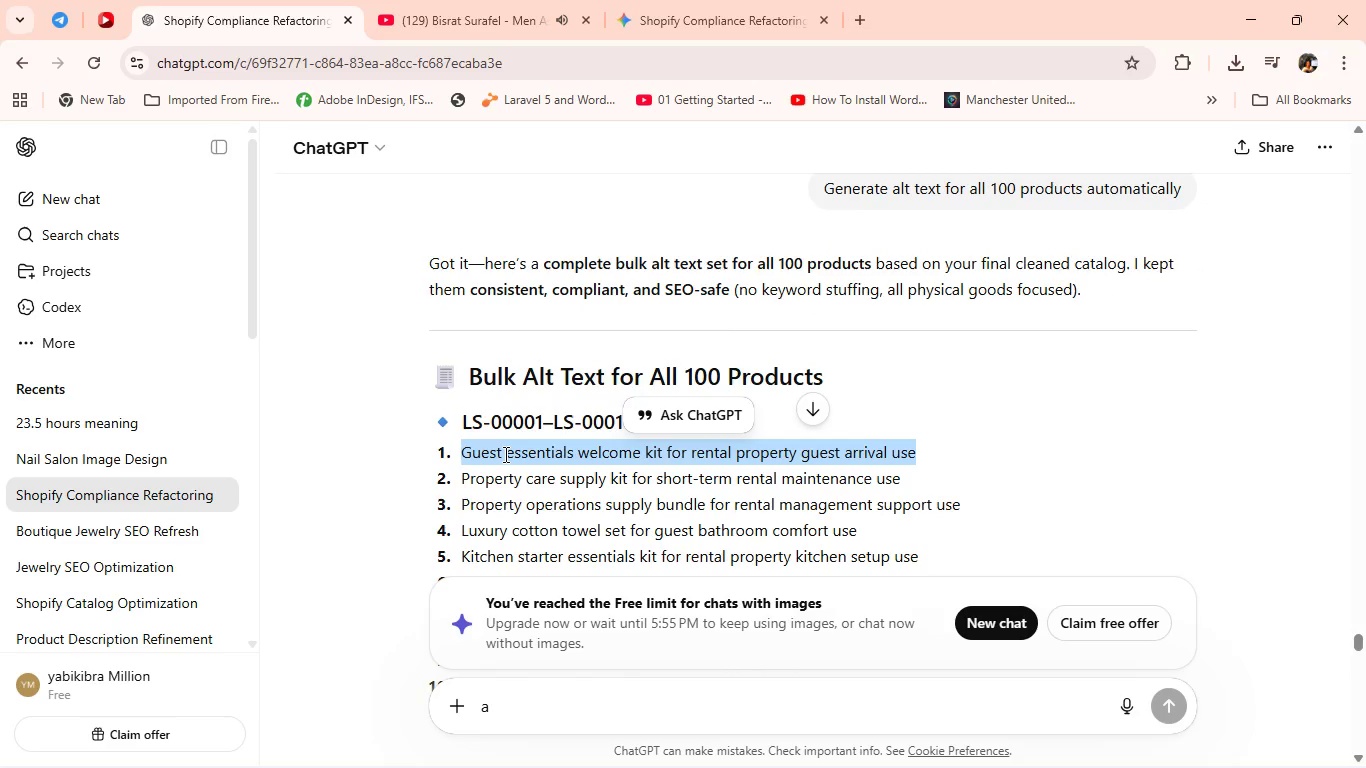 
key(Control+C)
 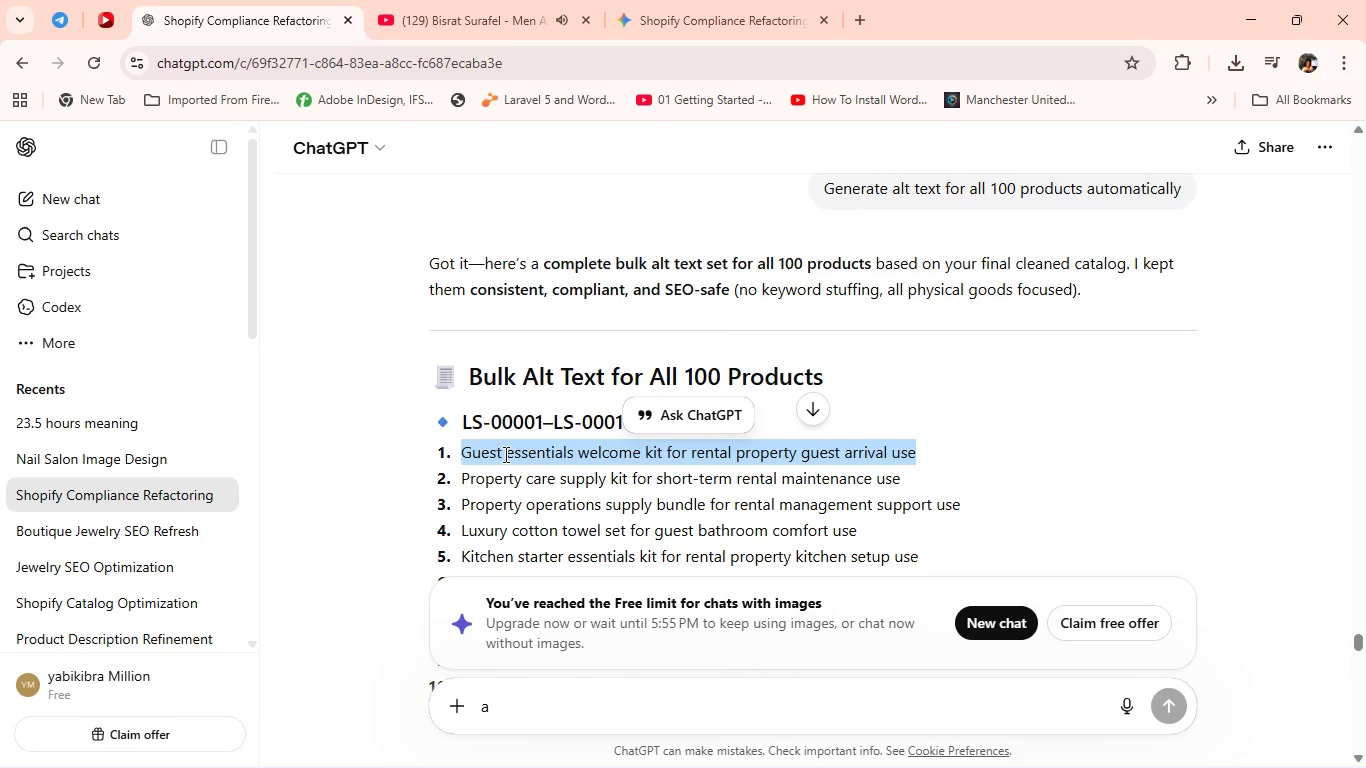 
key(Control+C)
 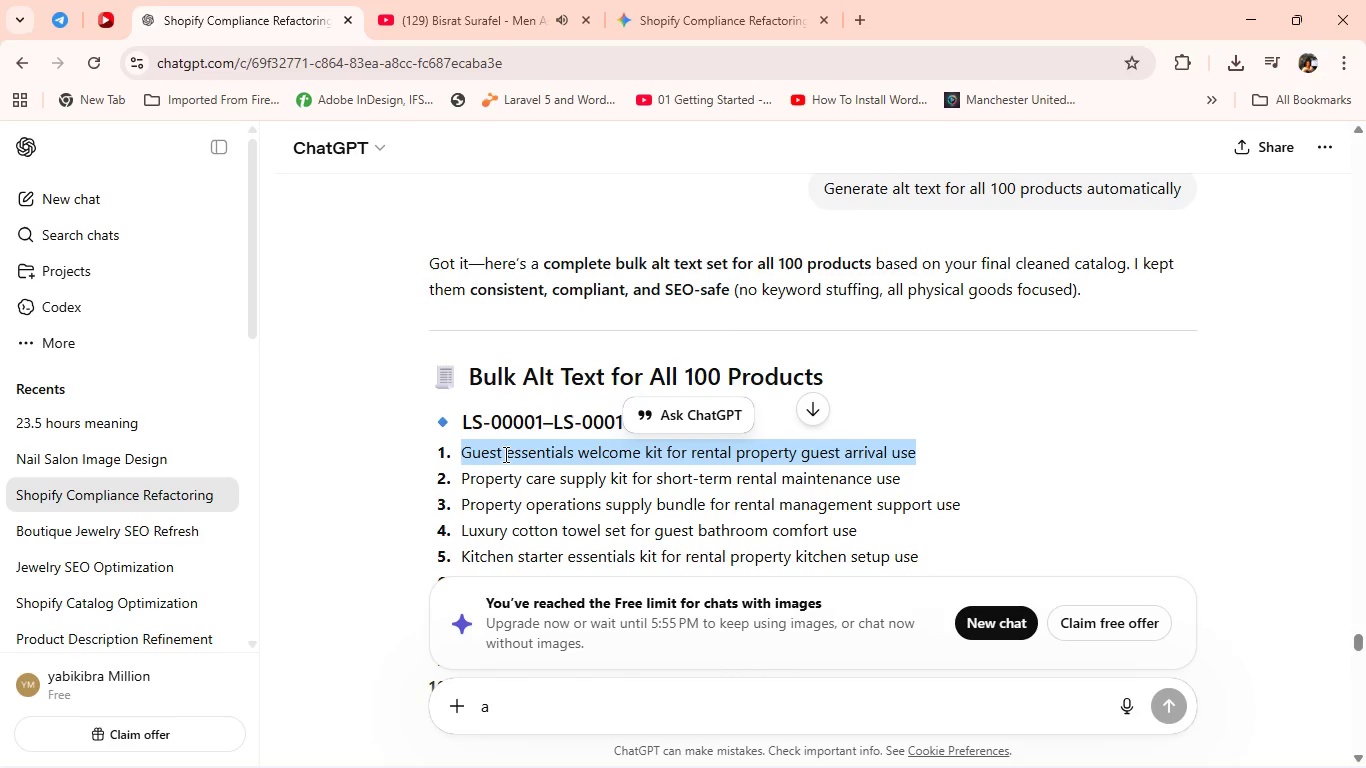 
key(Alt+Tab)
 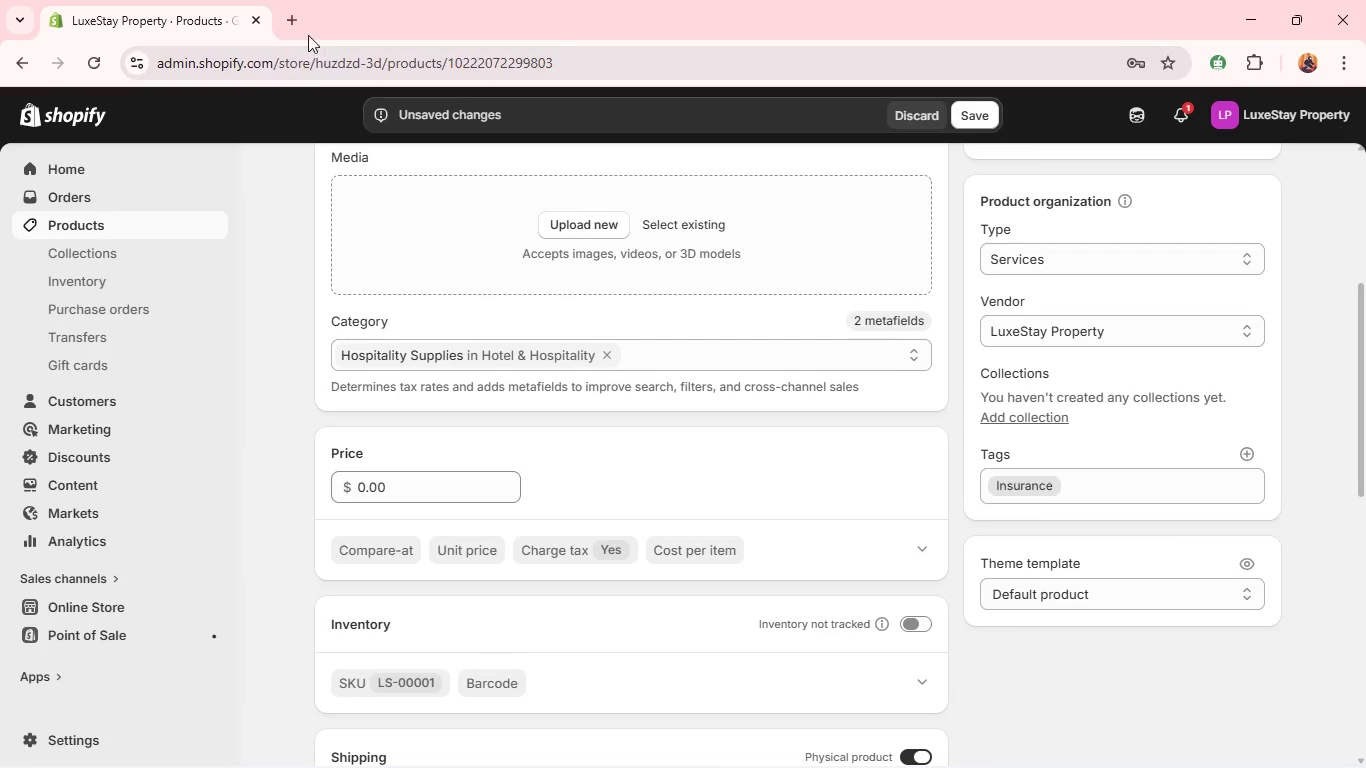 
double_click([294, 22])
 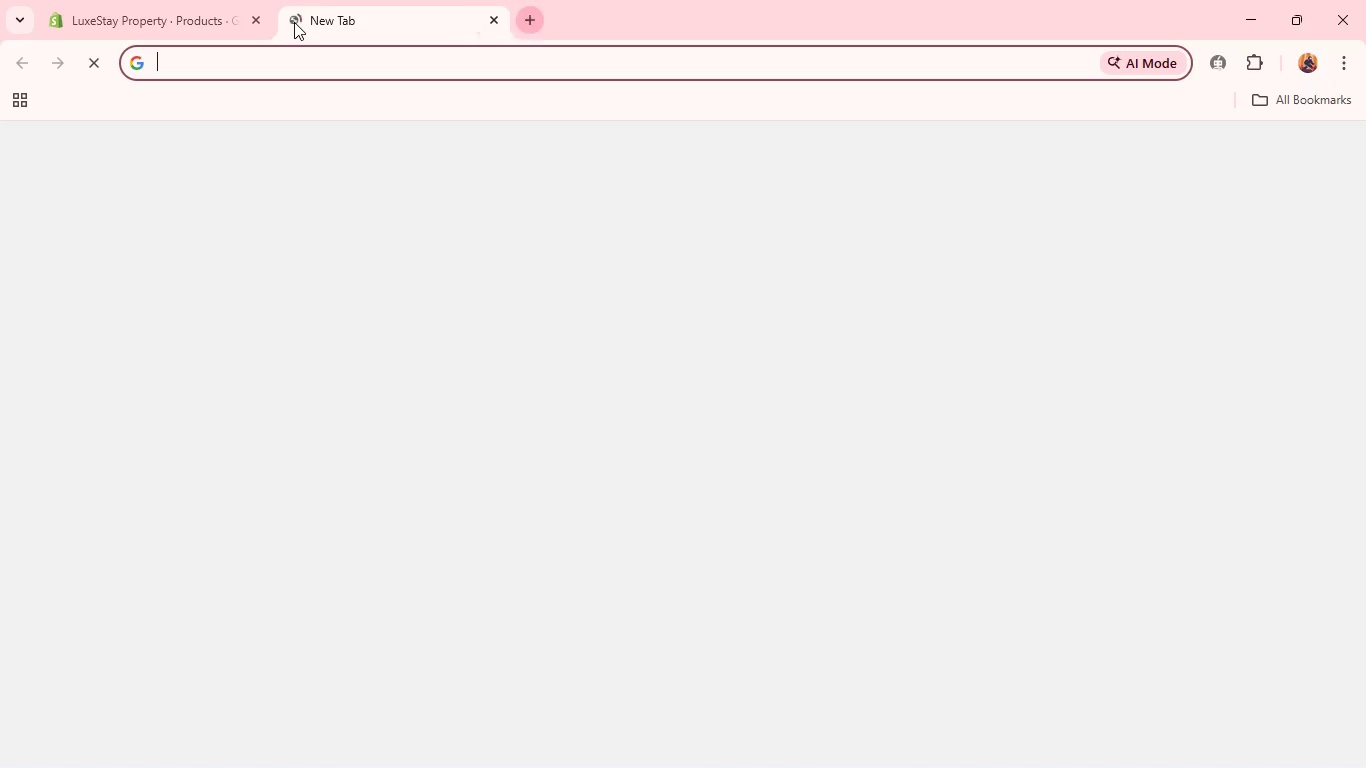 
key(Control+V)
 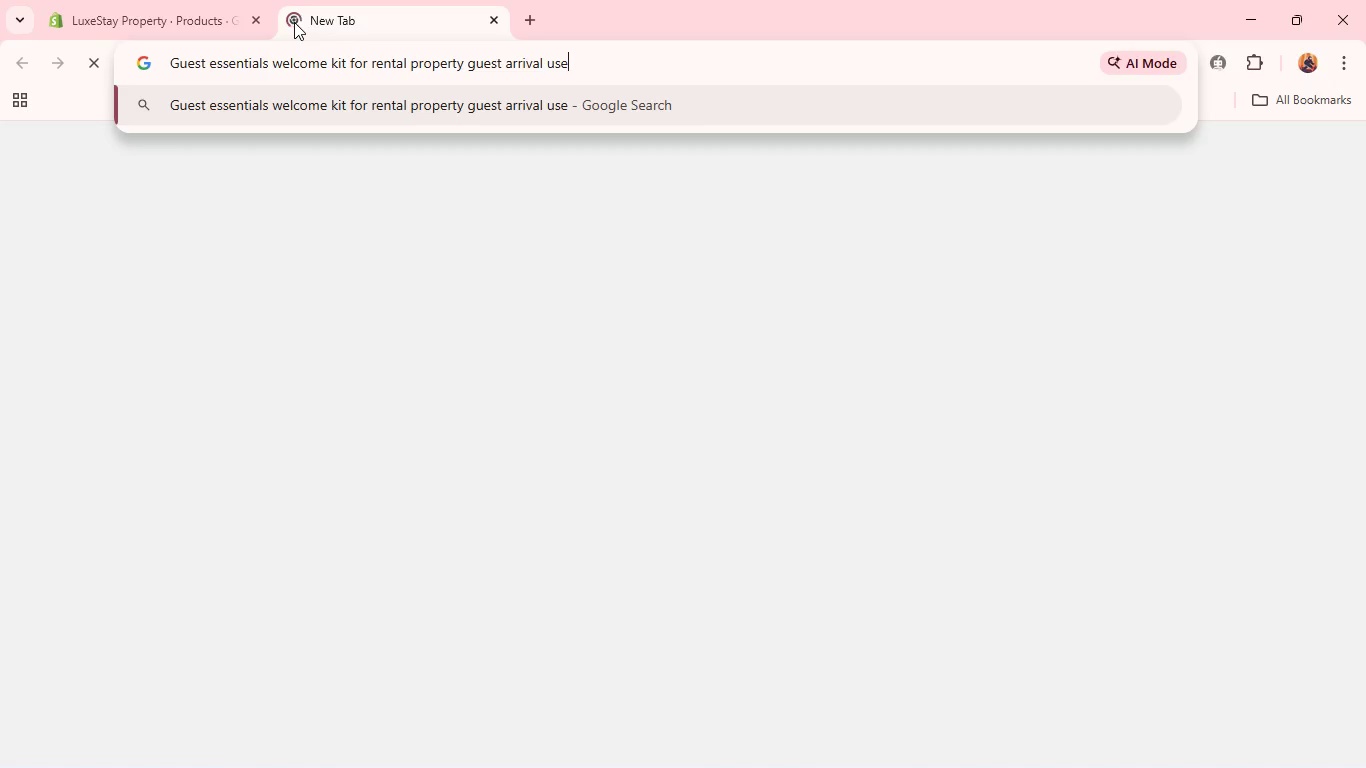 
key(Enter)
 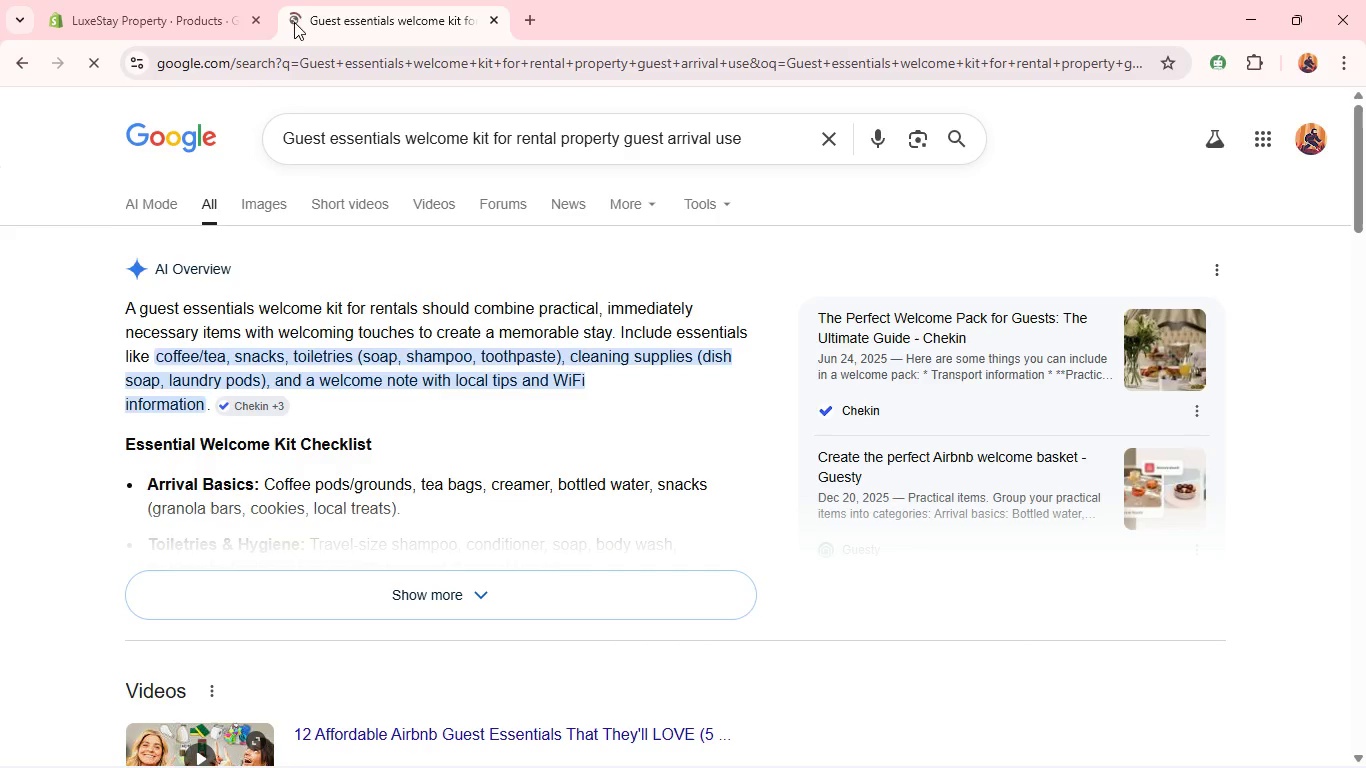 
left_click([272, 218])
 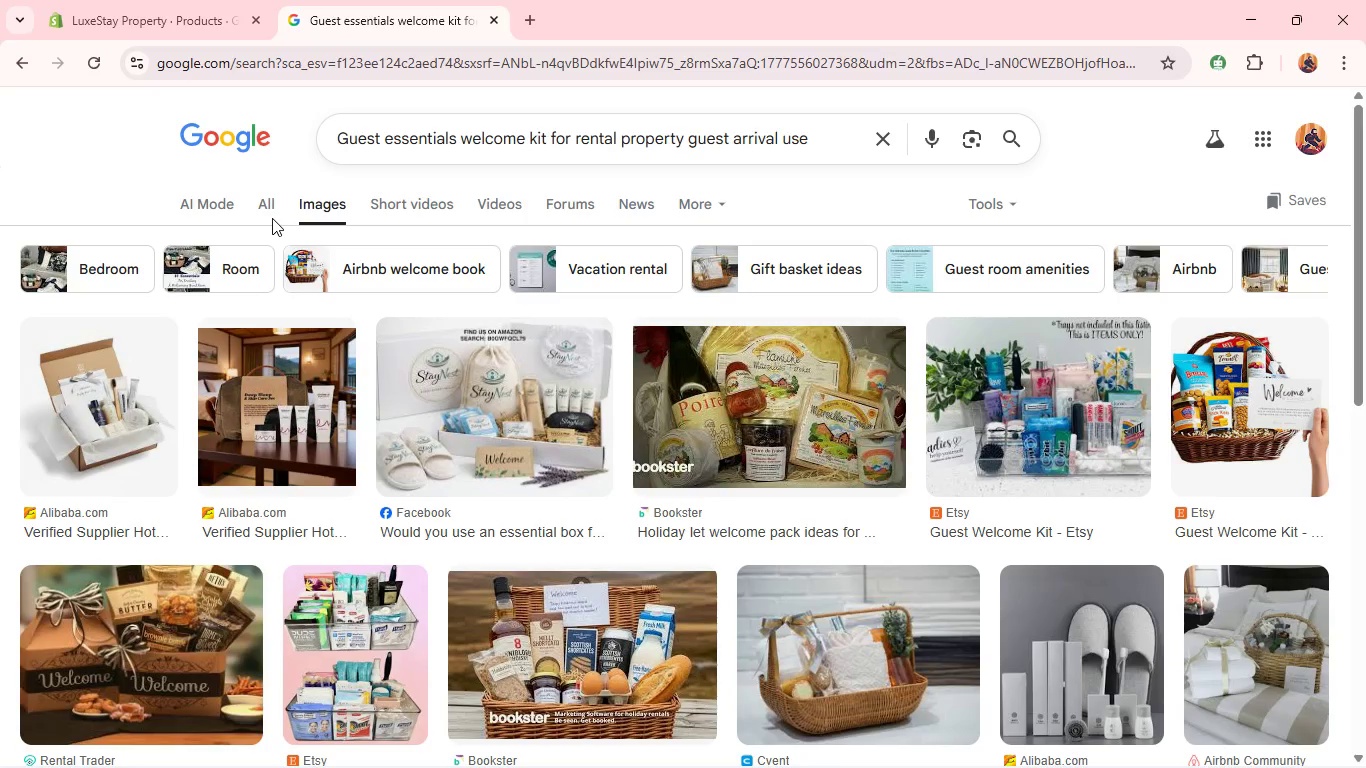 
wait(10.52)
 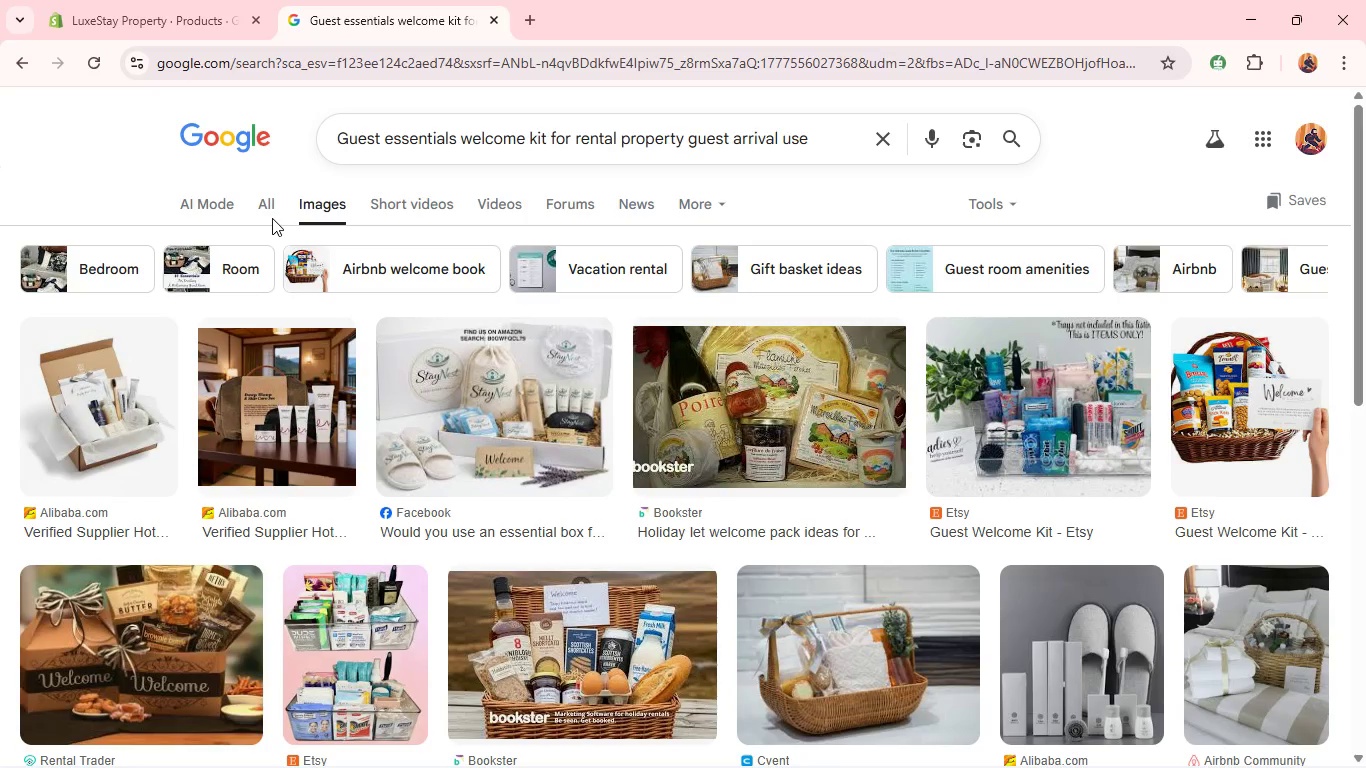 
right_click([287, 363])
 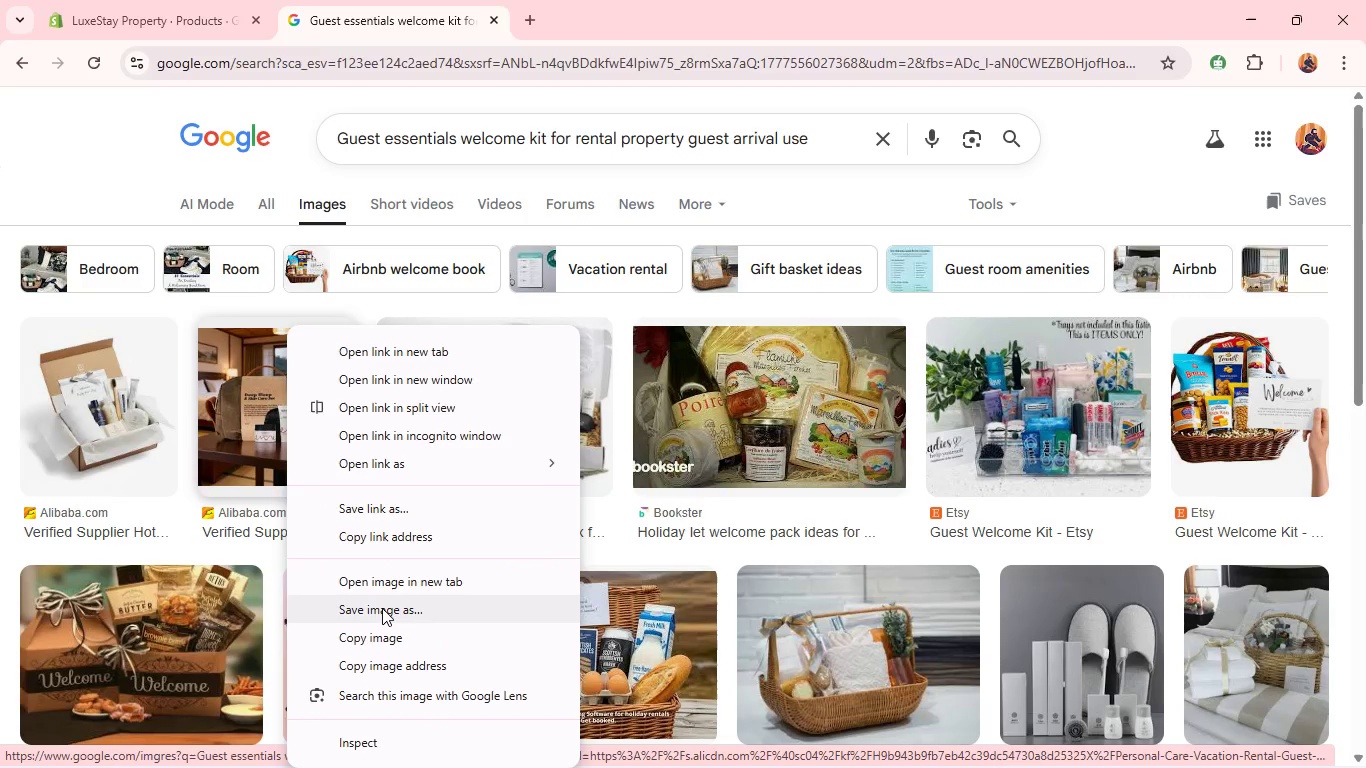 
left_click([382, 608])
 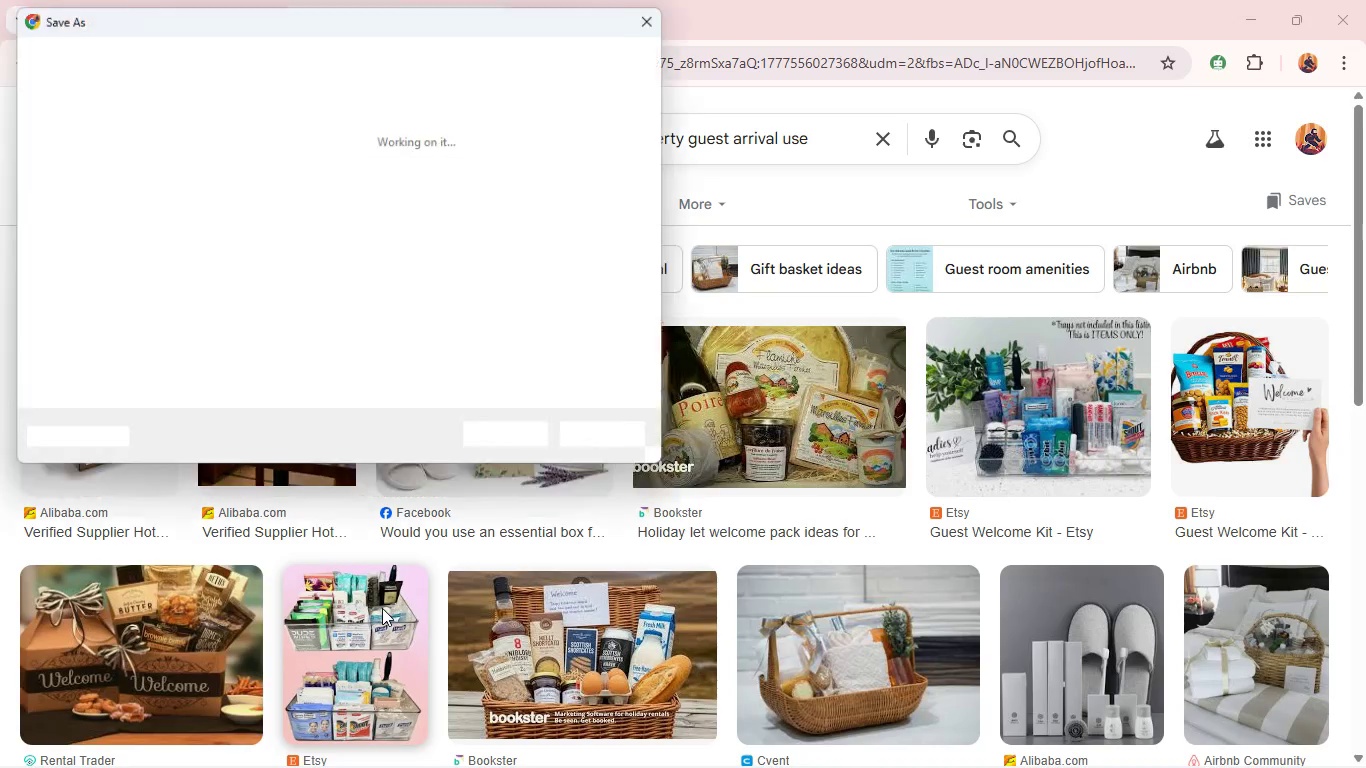 
key(Enter)
 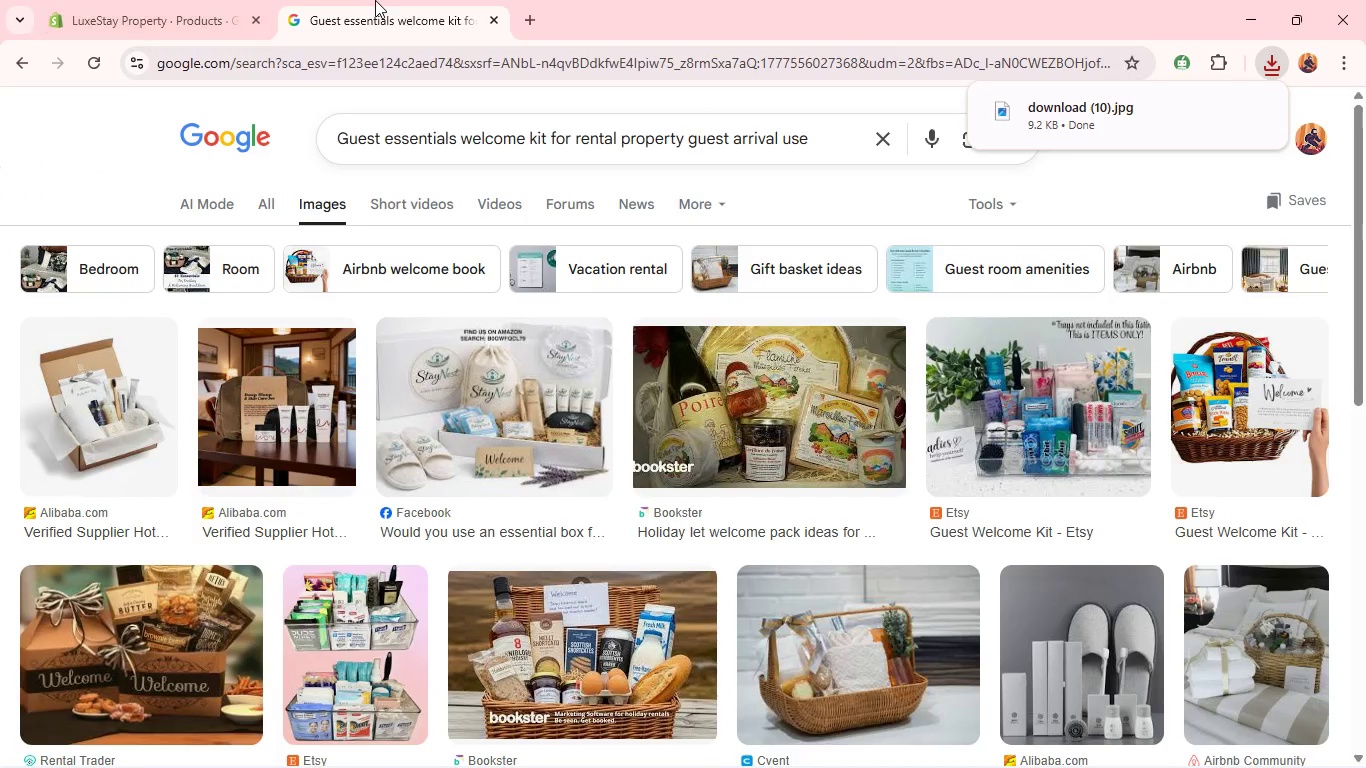 
left_click([189, 0])
 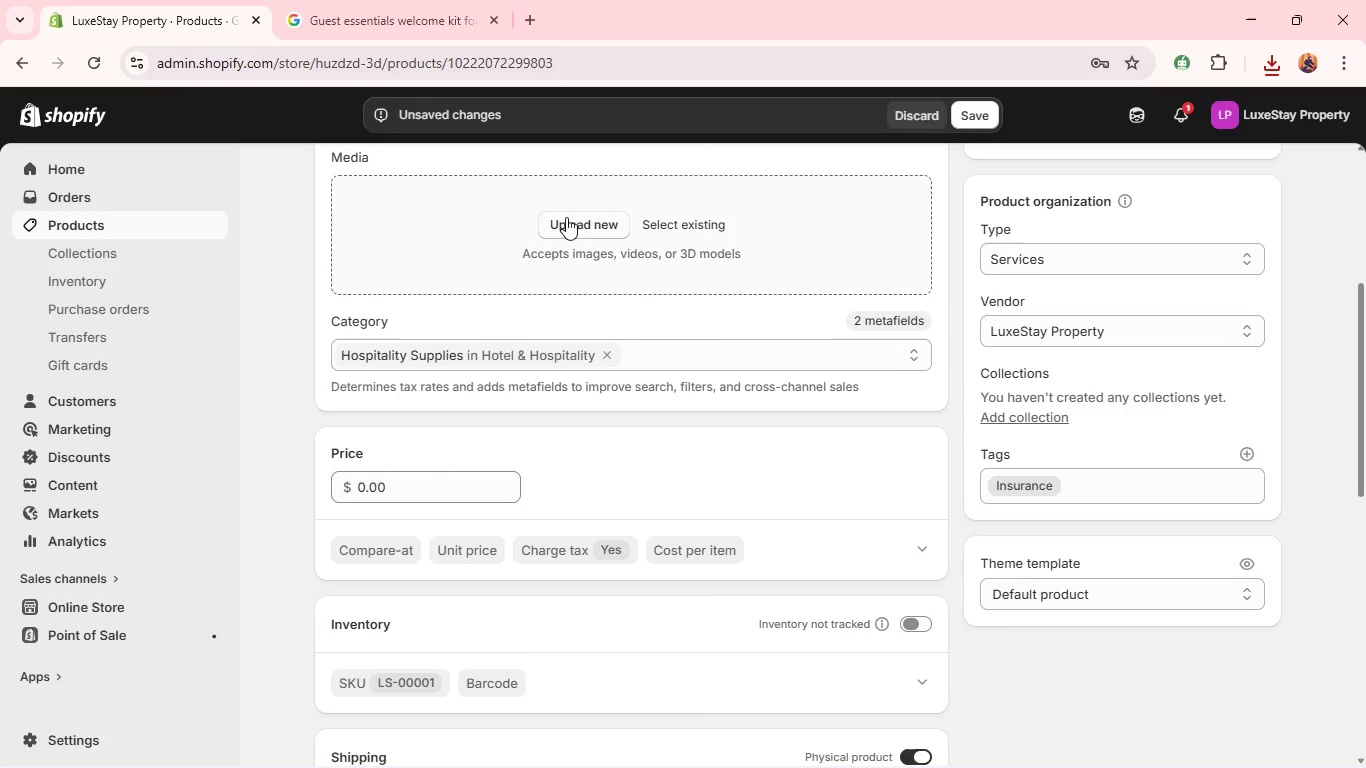 
left_click([569, 221])
 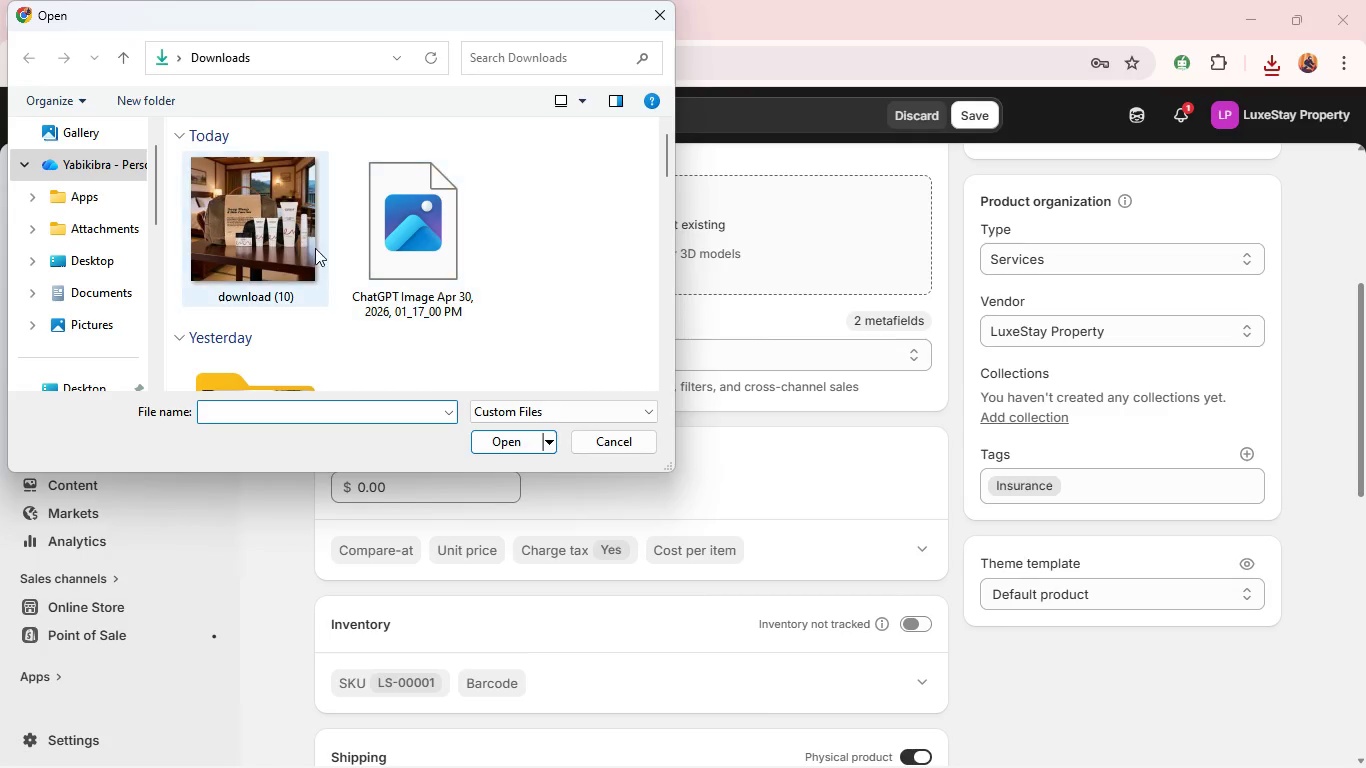 
left_click([285, 225])
 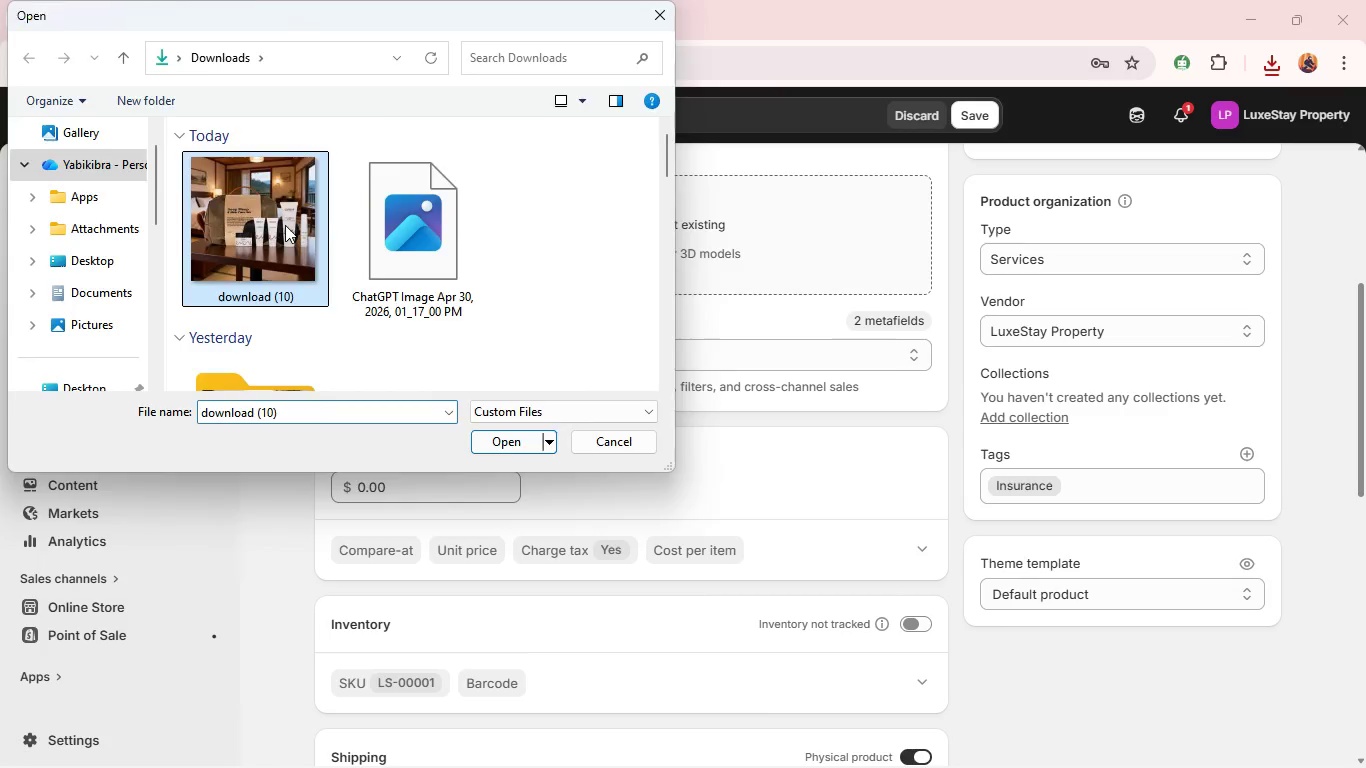 
key(Enter)
 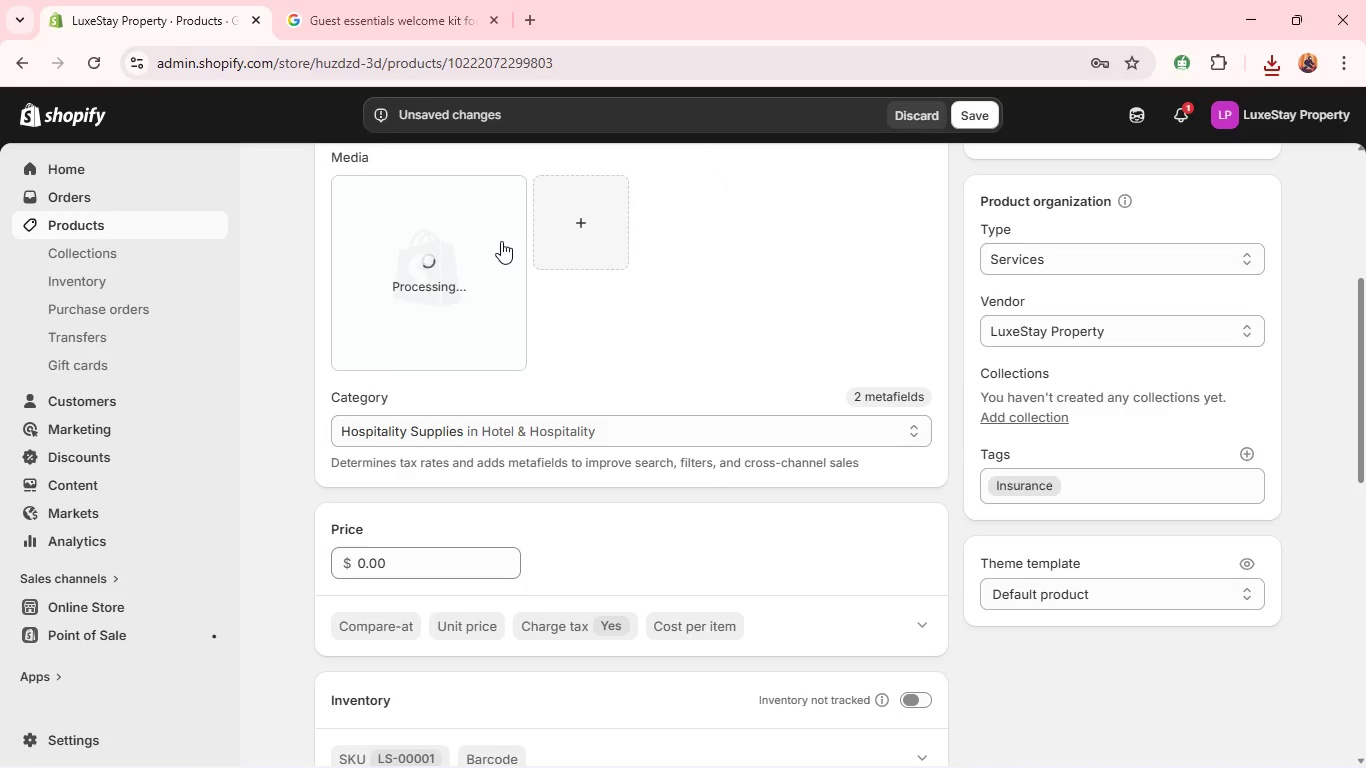 
wait(9.59)
 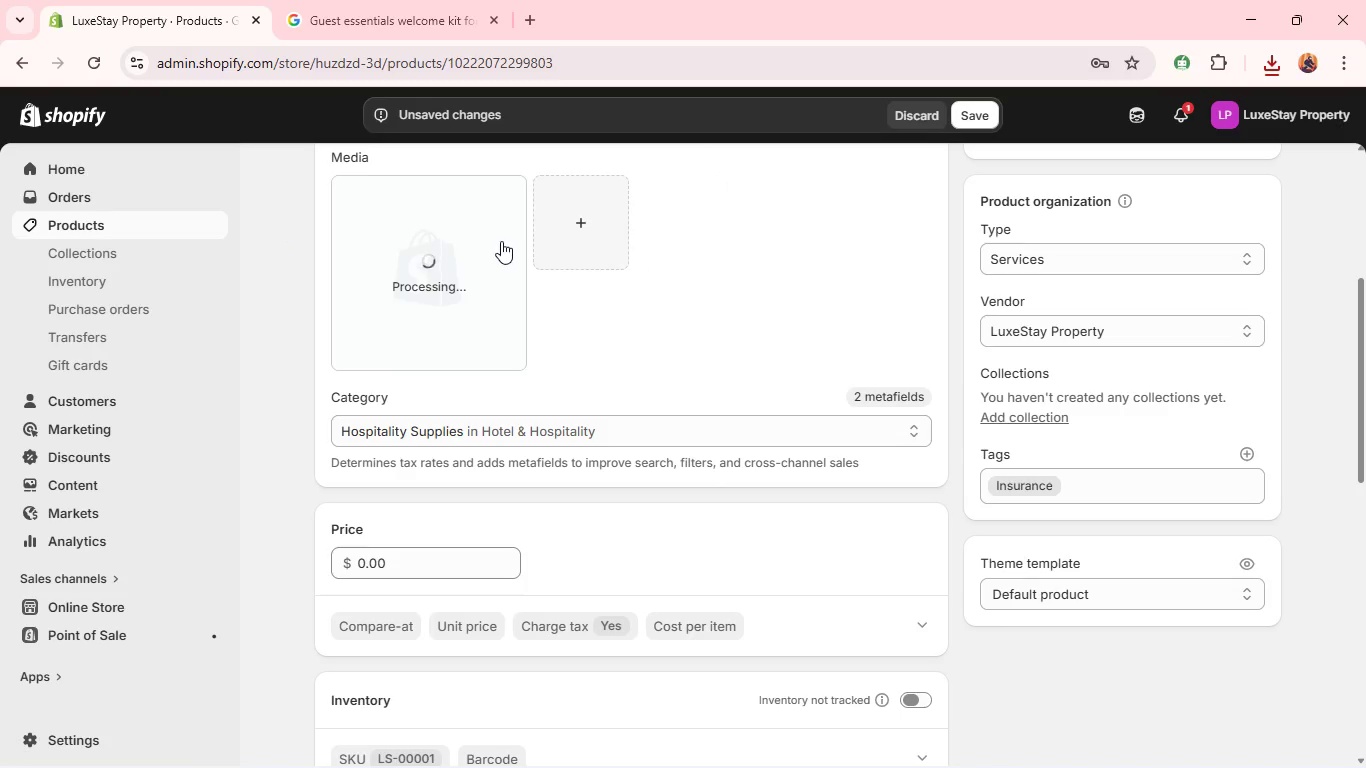 
left_click([490, 248])
 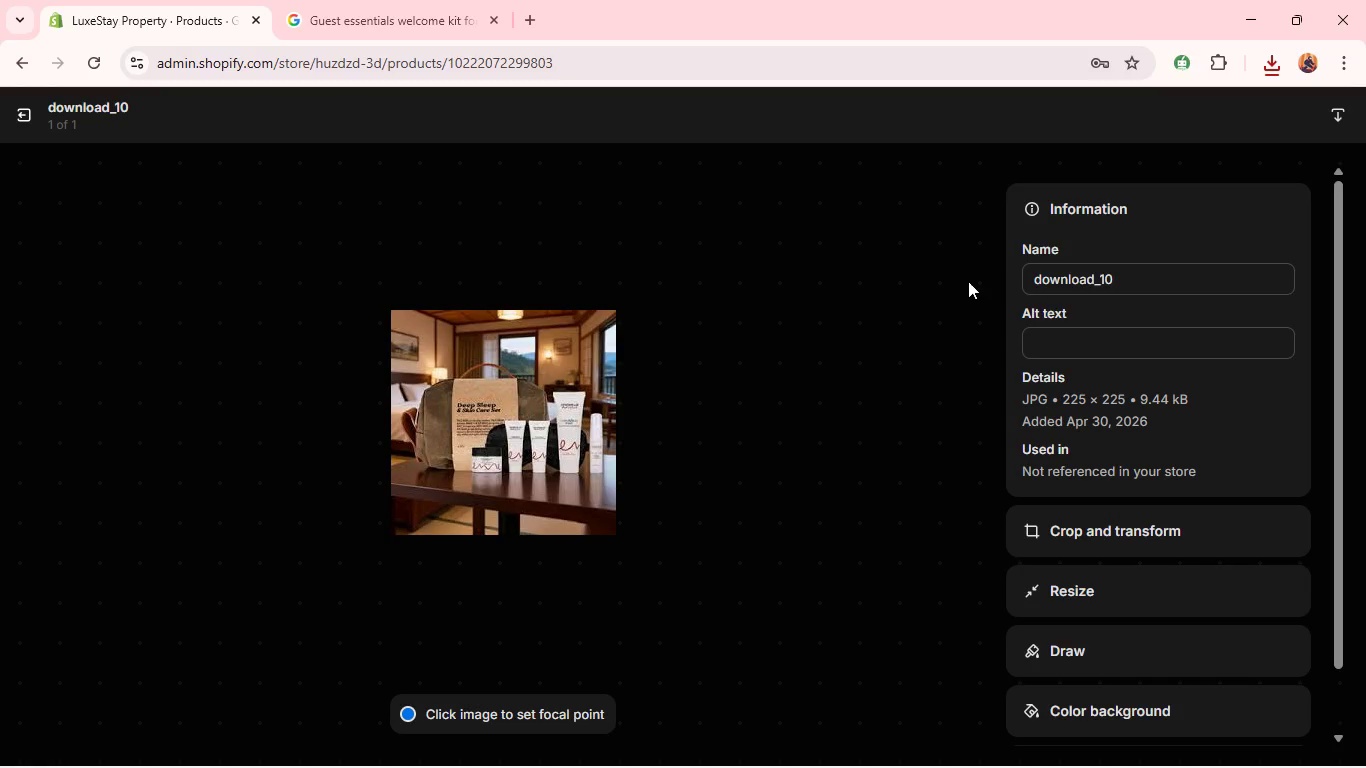 
left_click([1027, 335])
 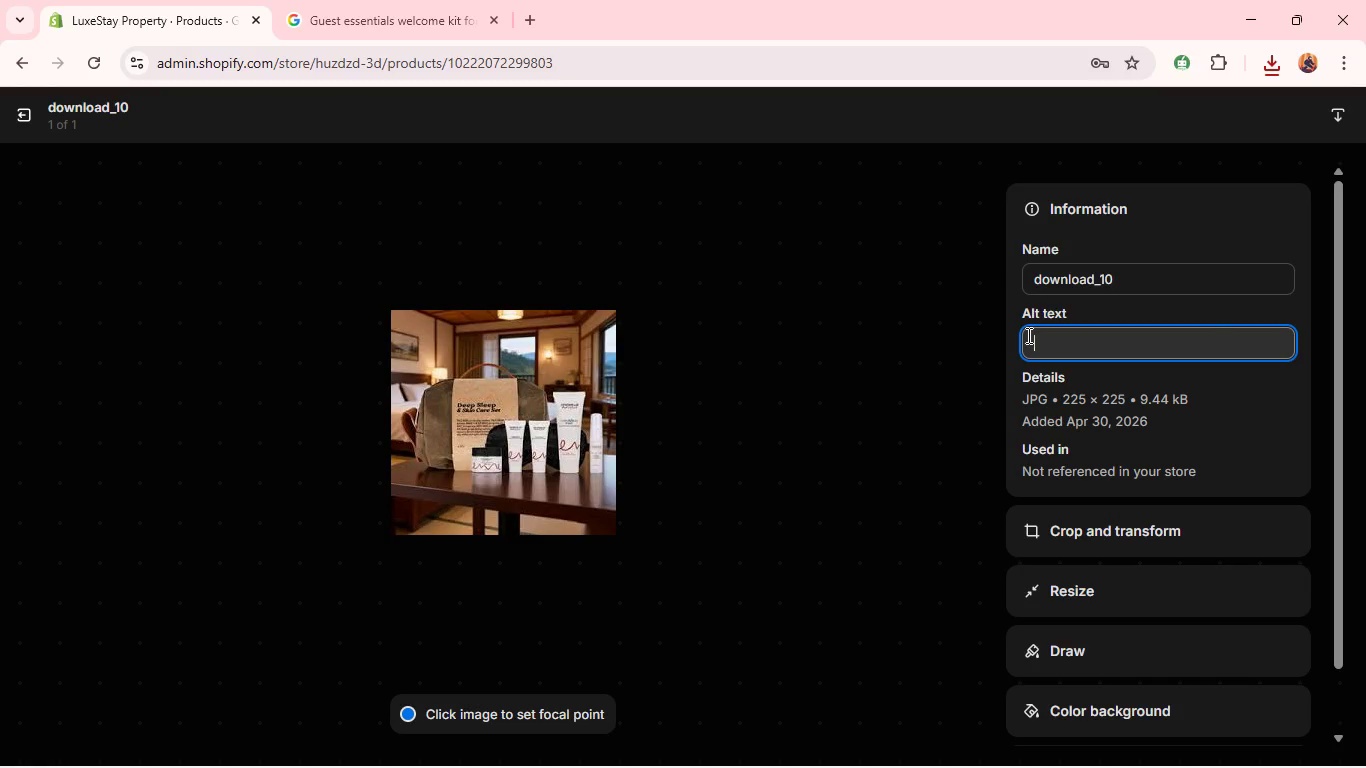 
key(Control+V)
 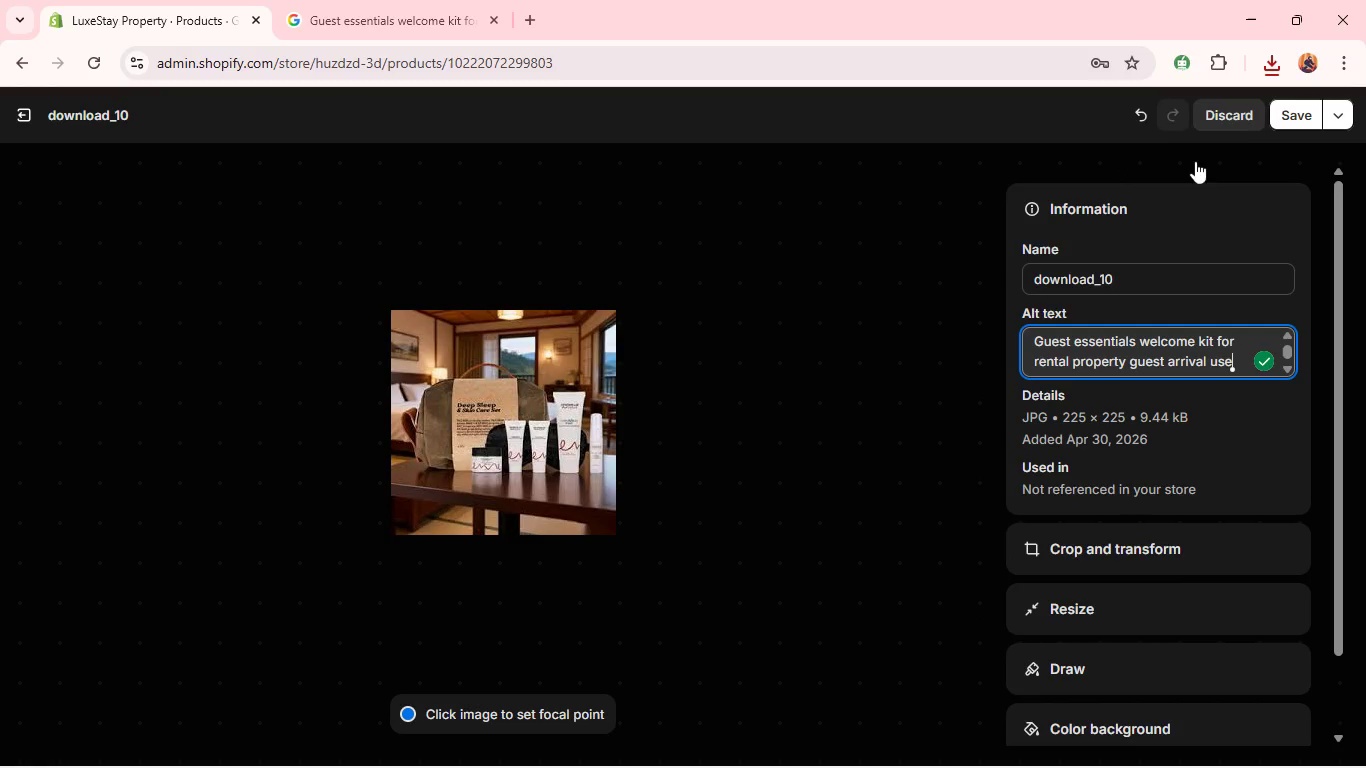 
left_click([1285, 114])
 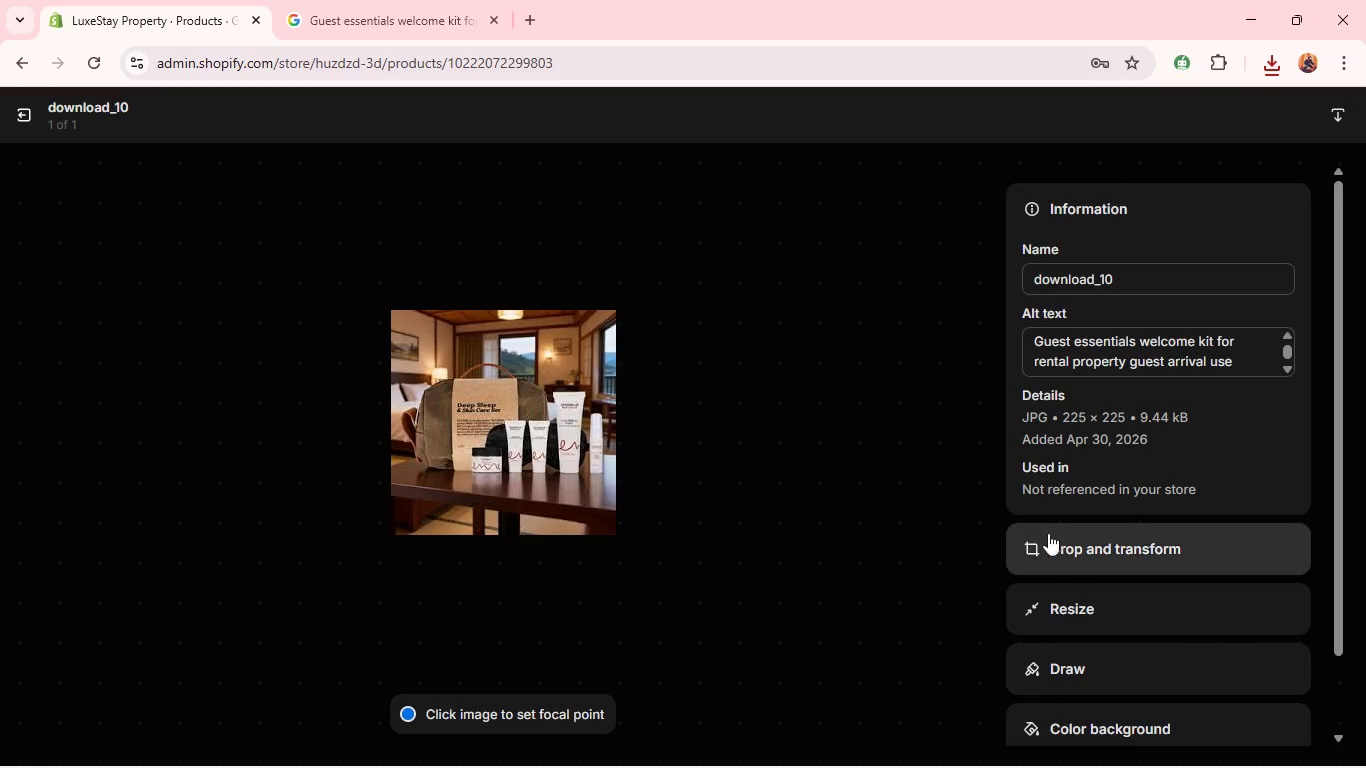 
left_click([1047, 531])
 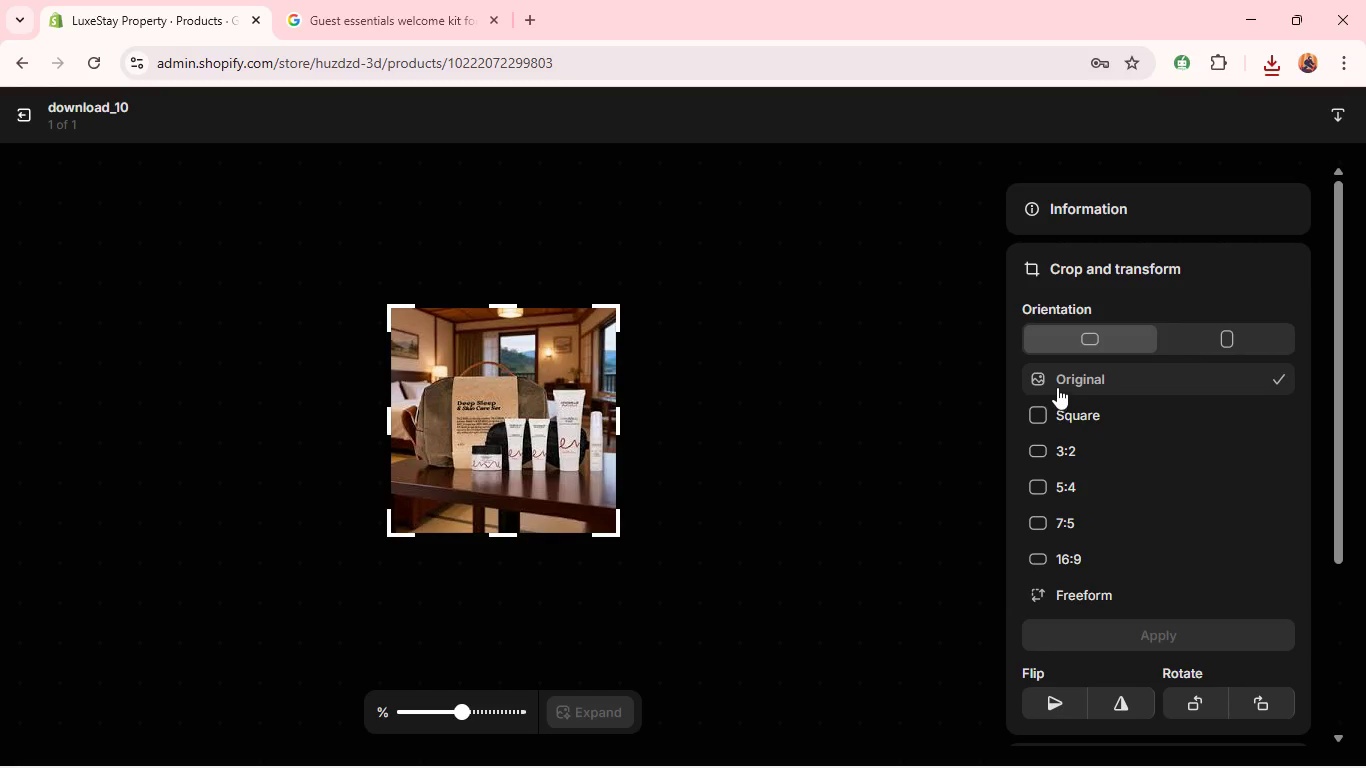 
left_click([1058, 415])
 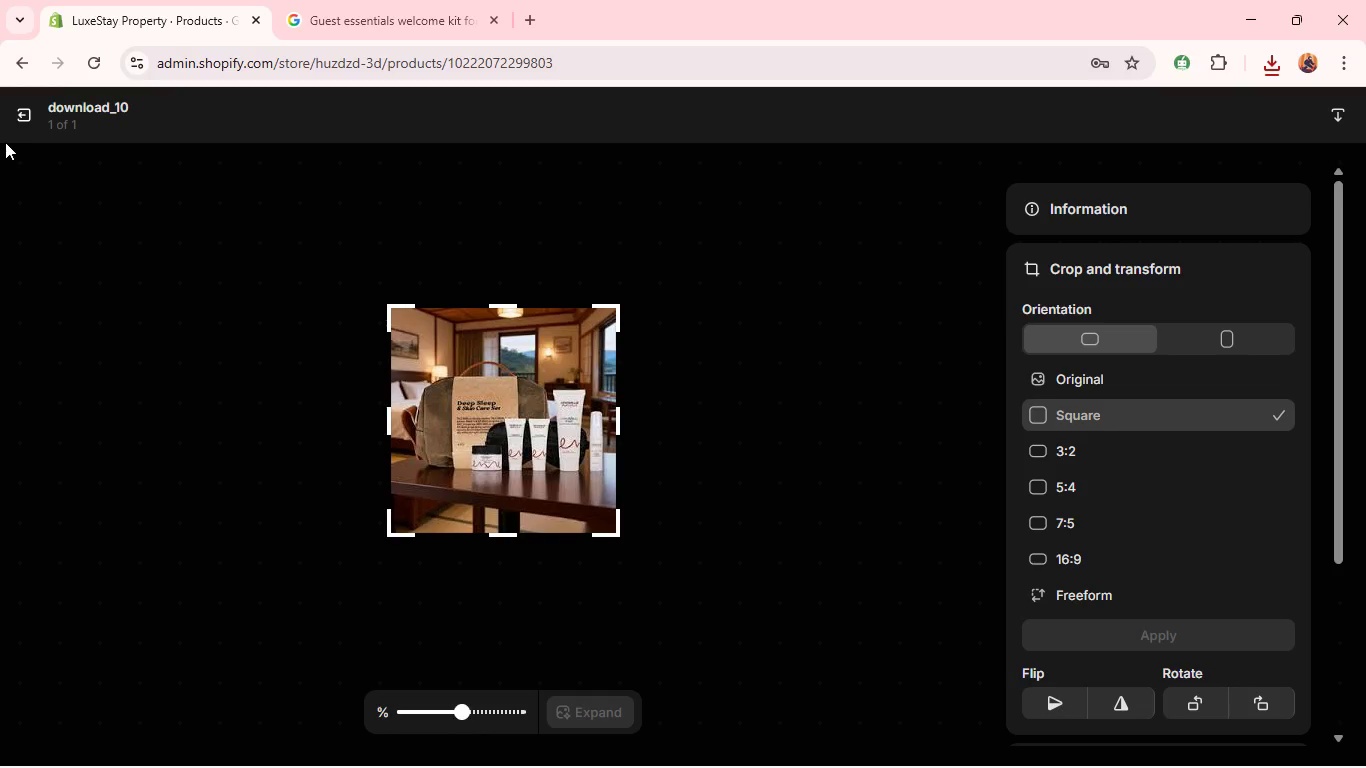 
left_click([13, 121])
 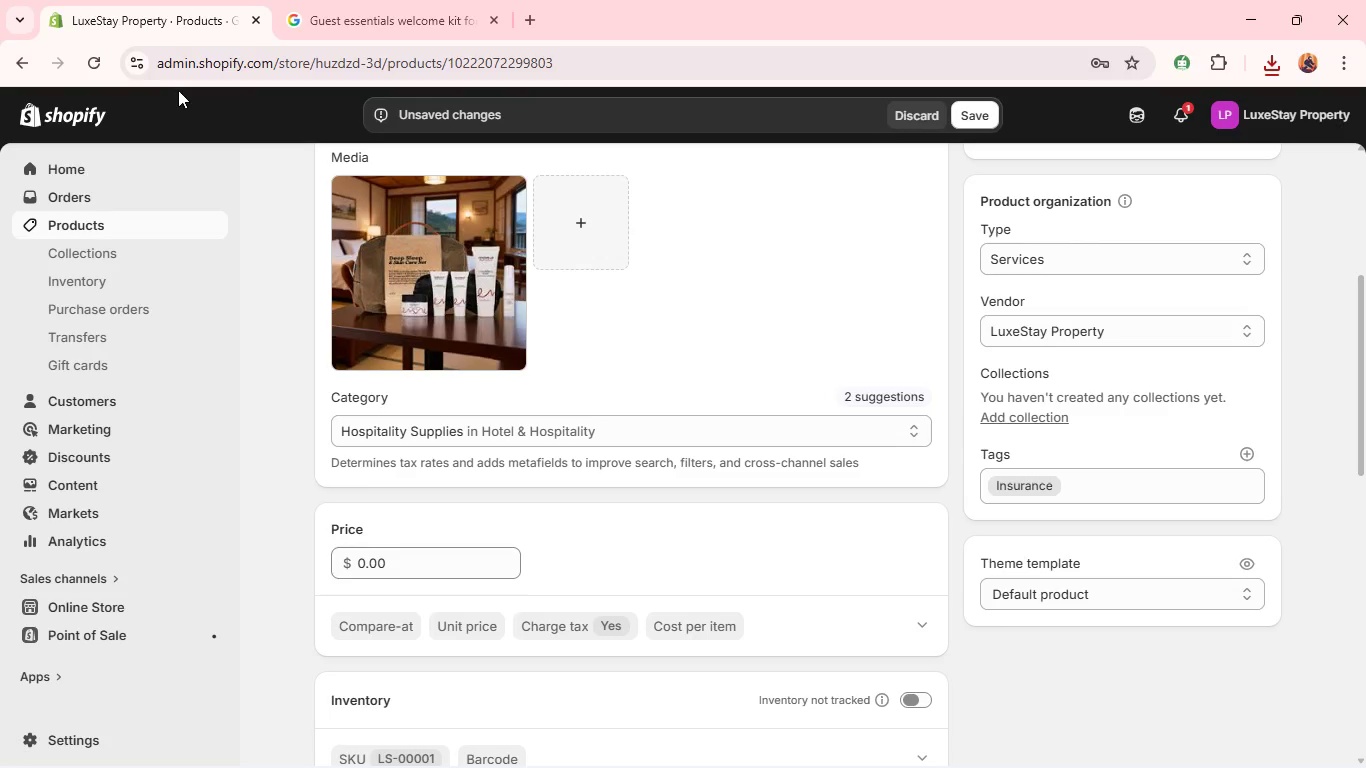 
mouse_move([415, 259])
 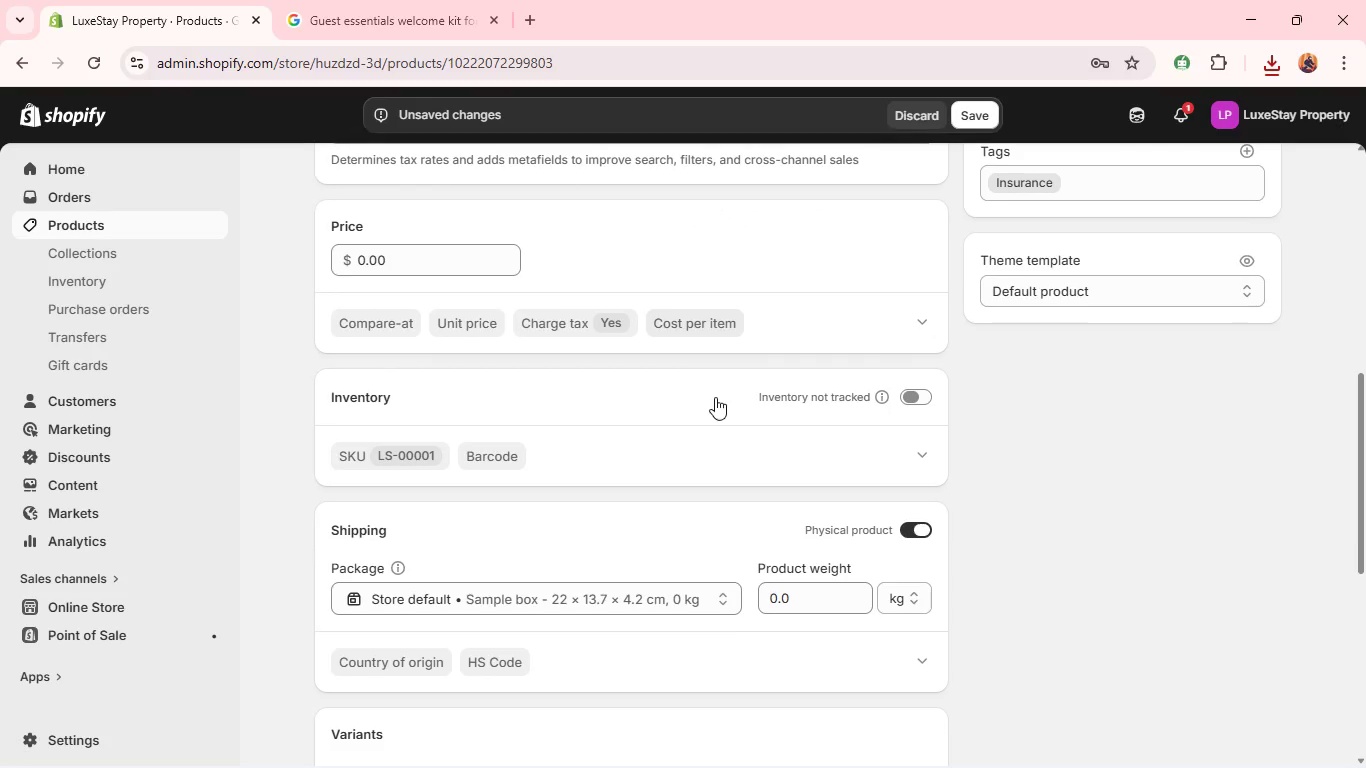 
wait(8.18)
 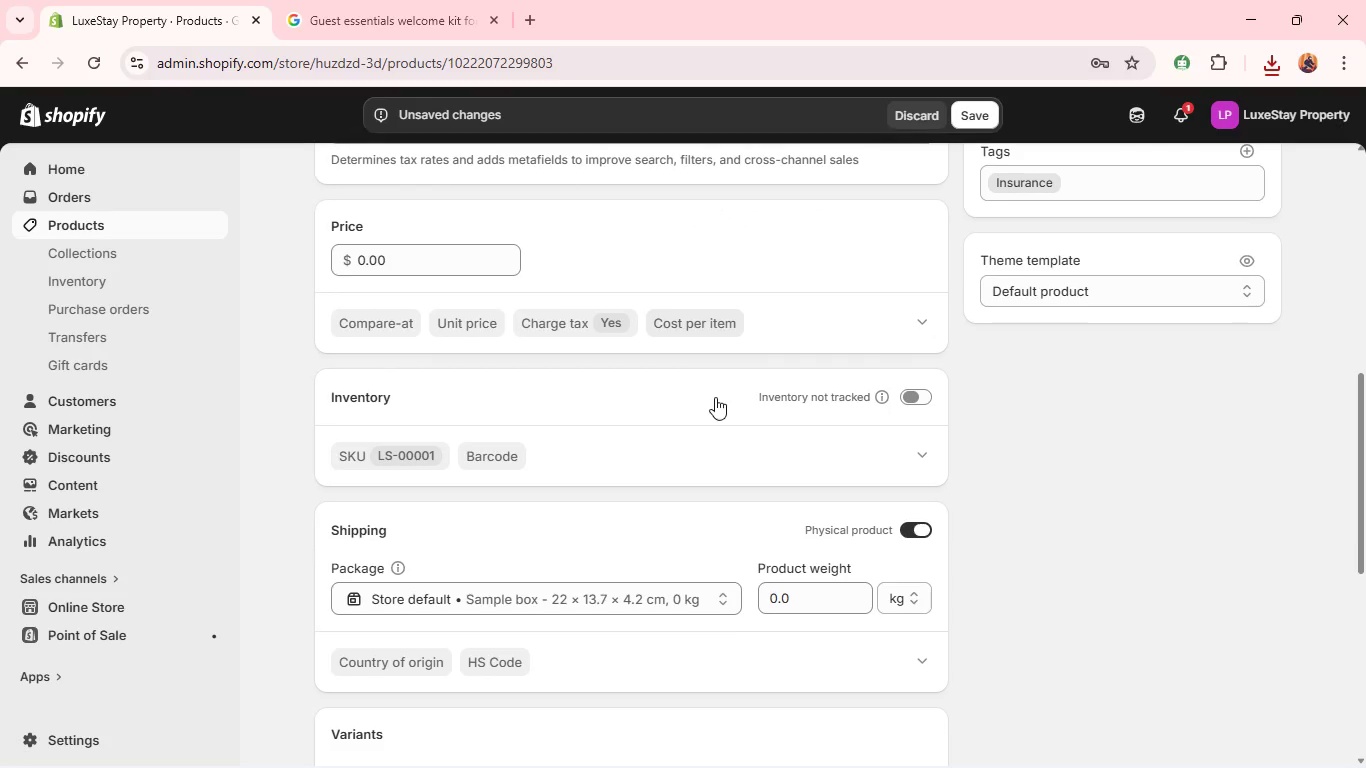 
left_click([492, 517])
 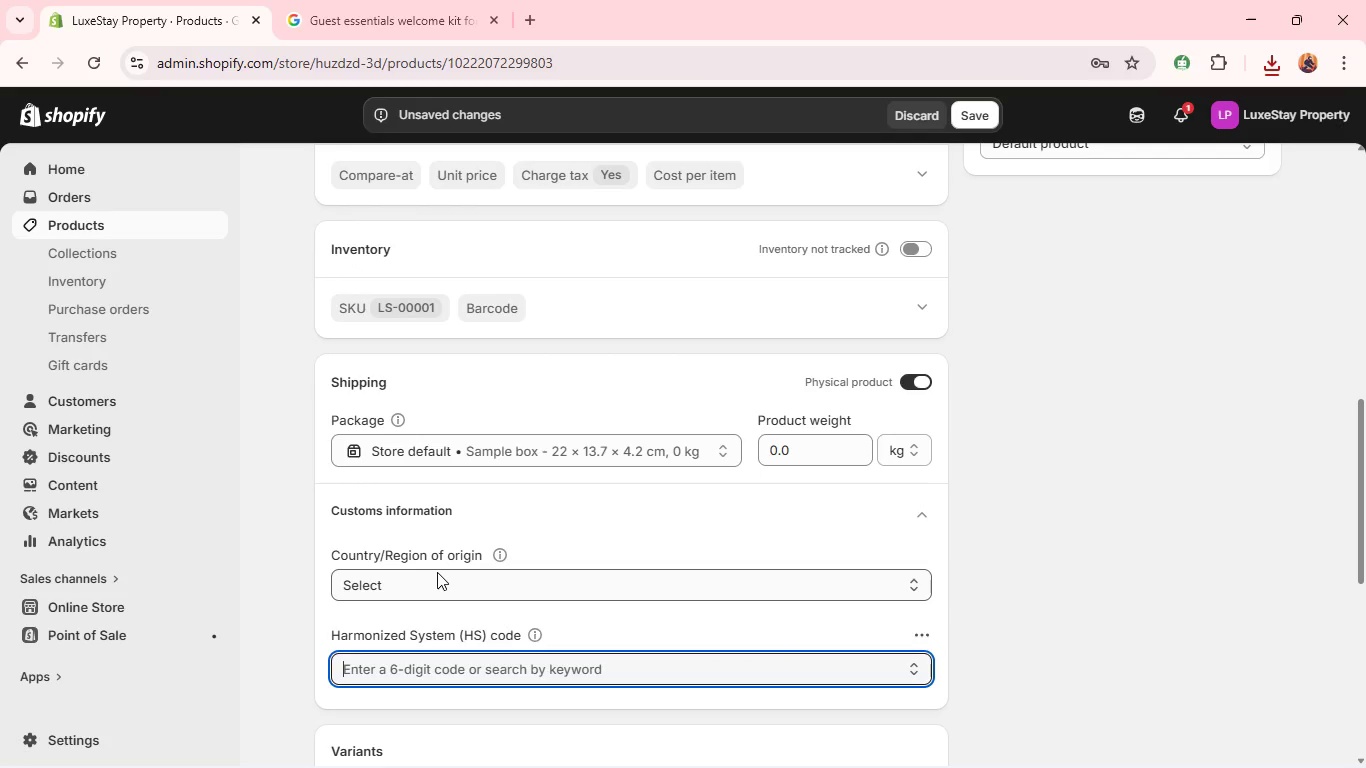 
type(3307)
 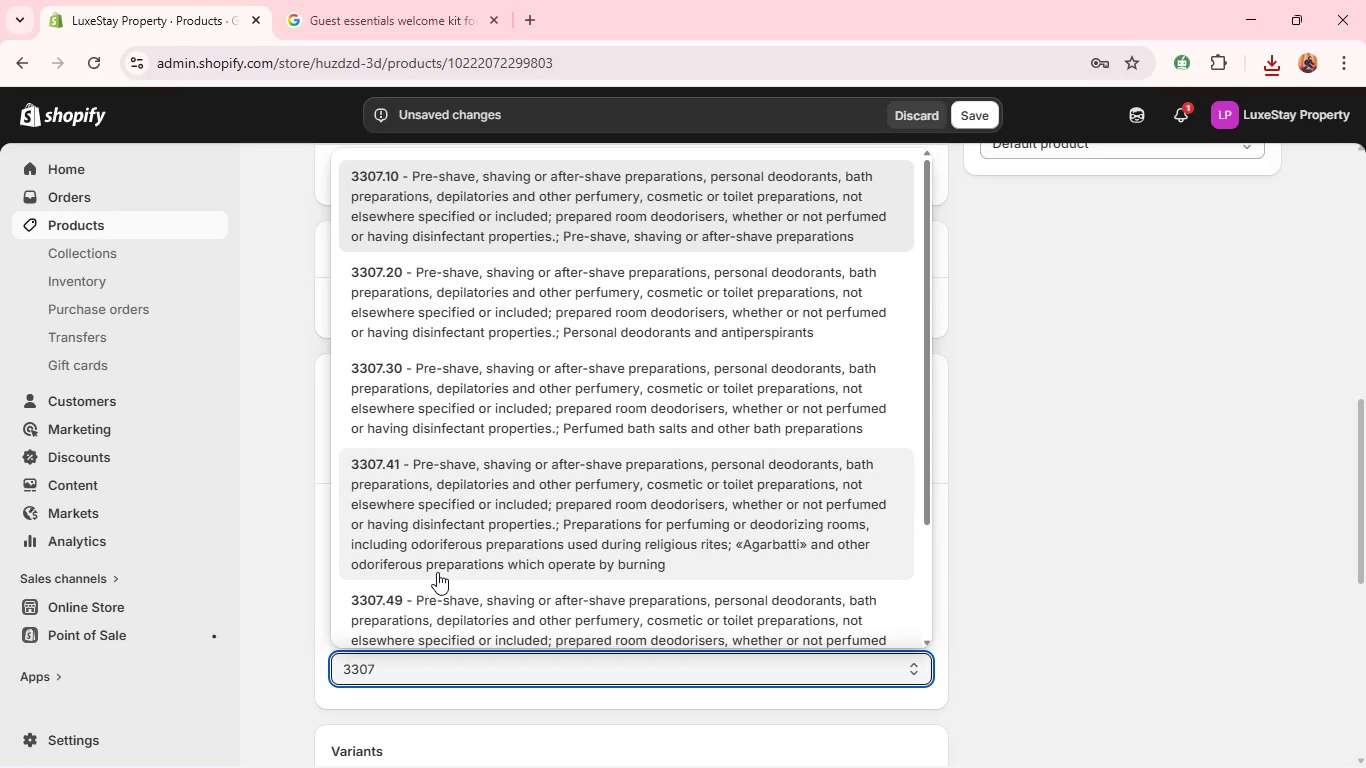 
wait(5.44)
 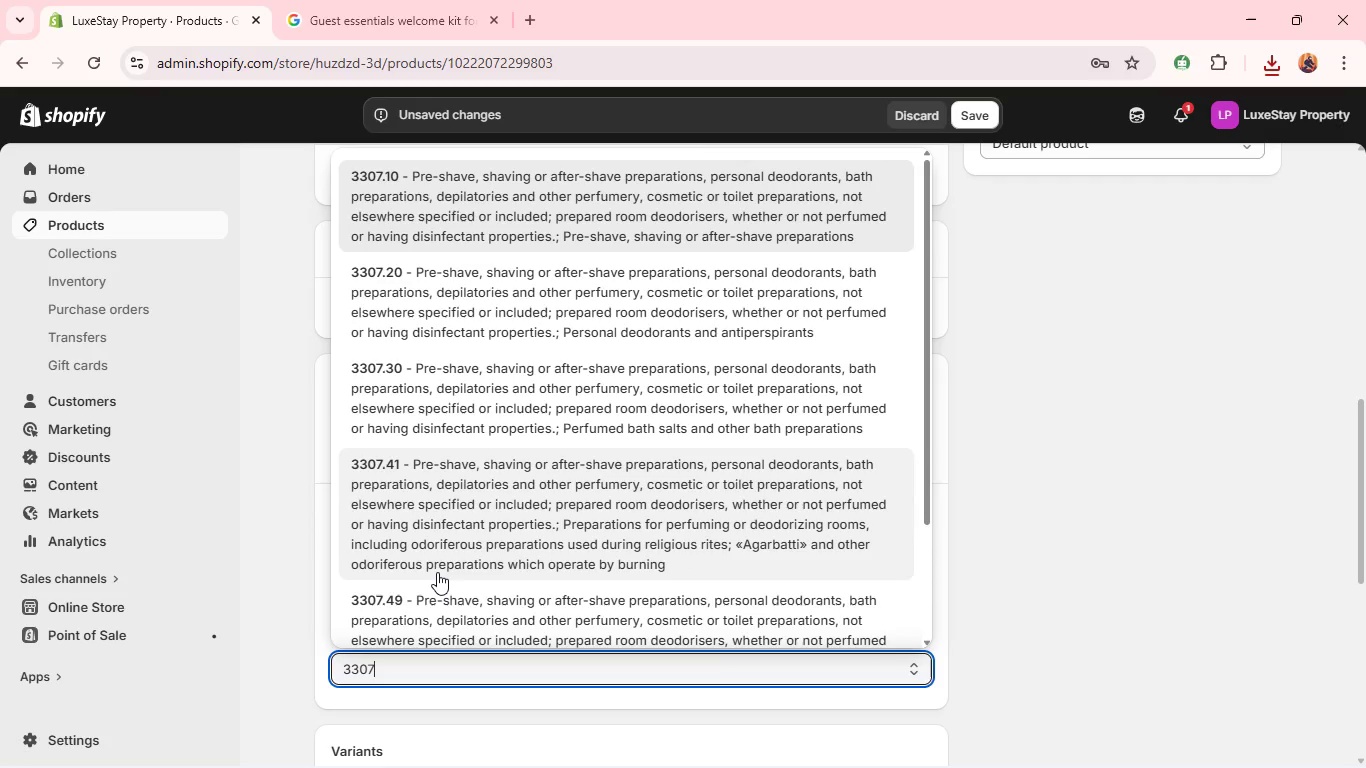 
key(Enter)
 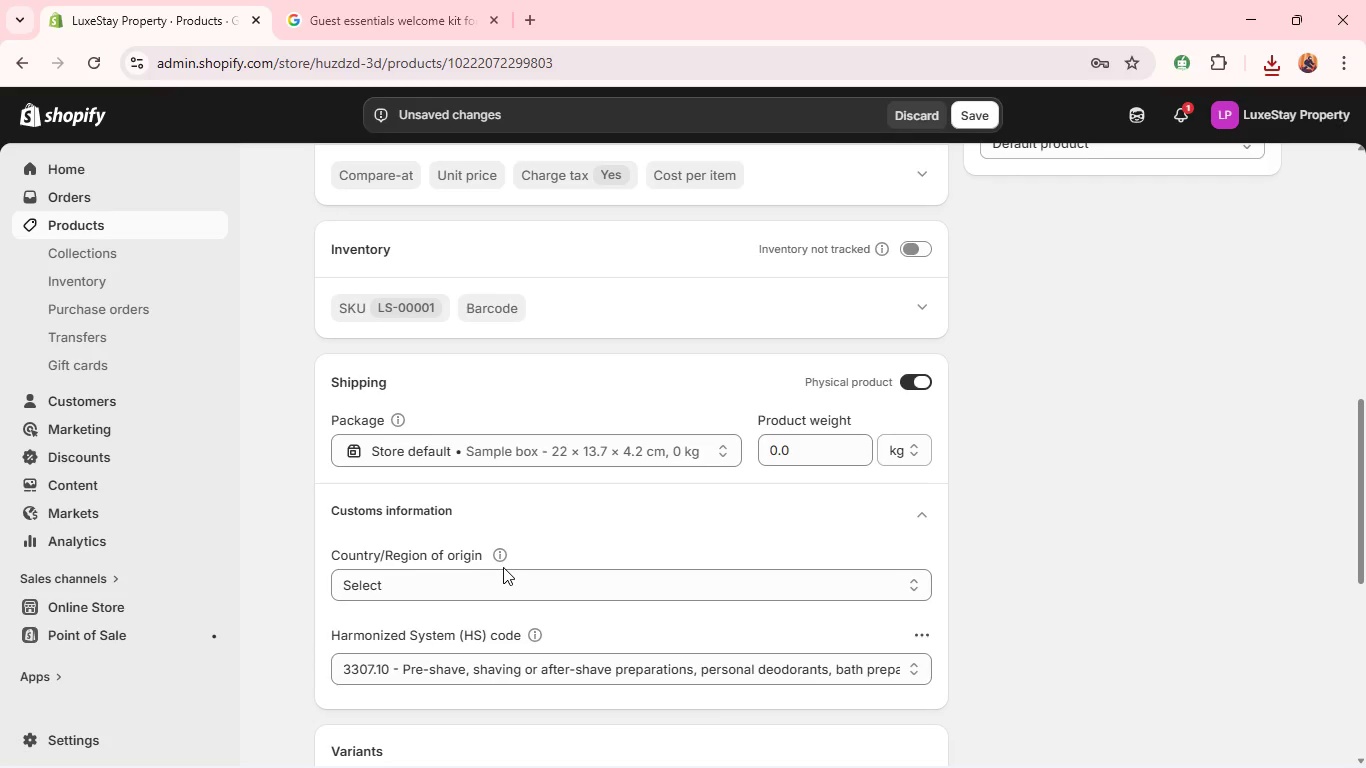 
wait(6.95)
 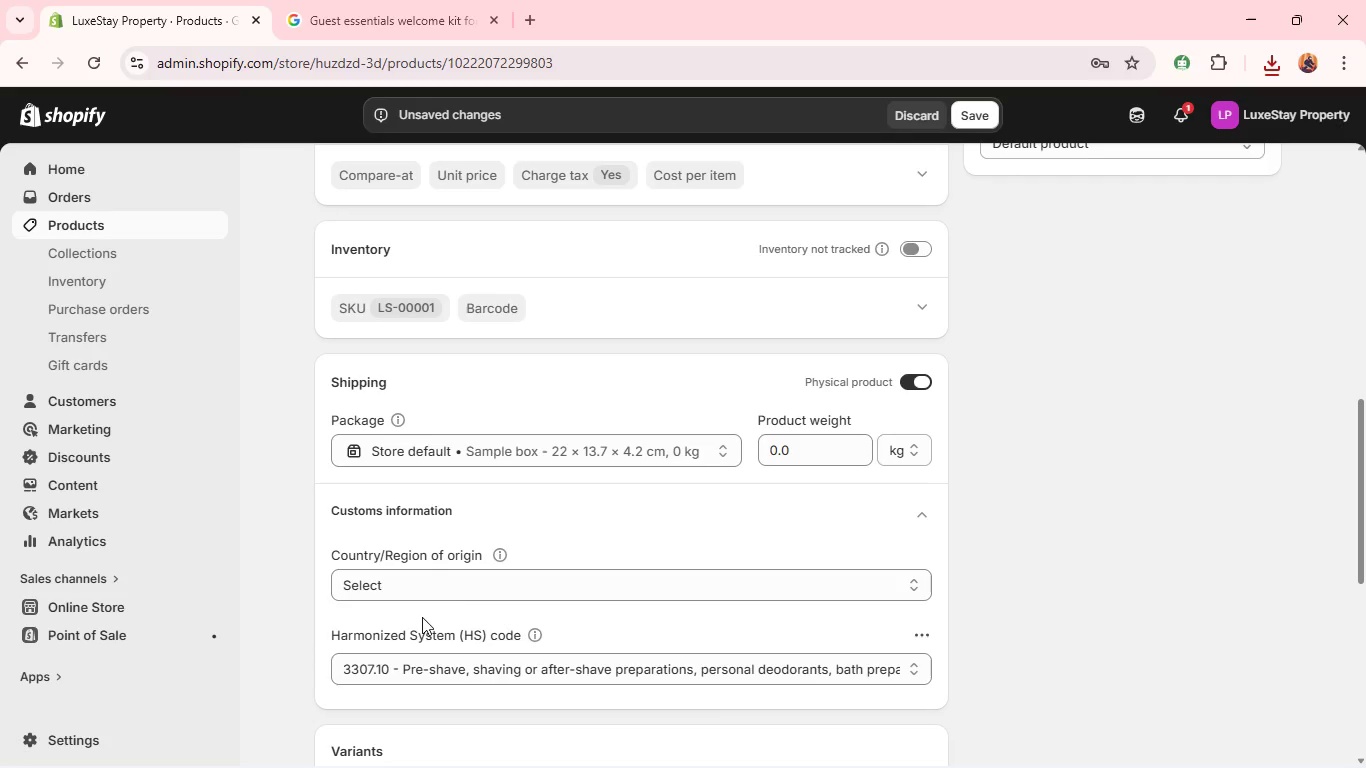 
left_click([793, 444])
 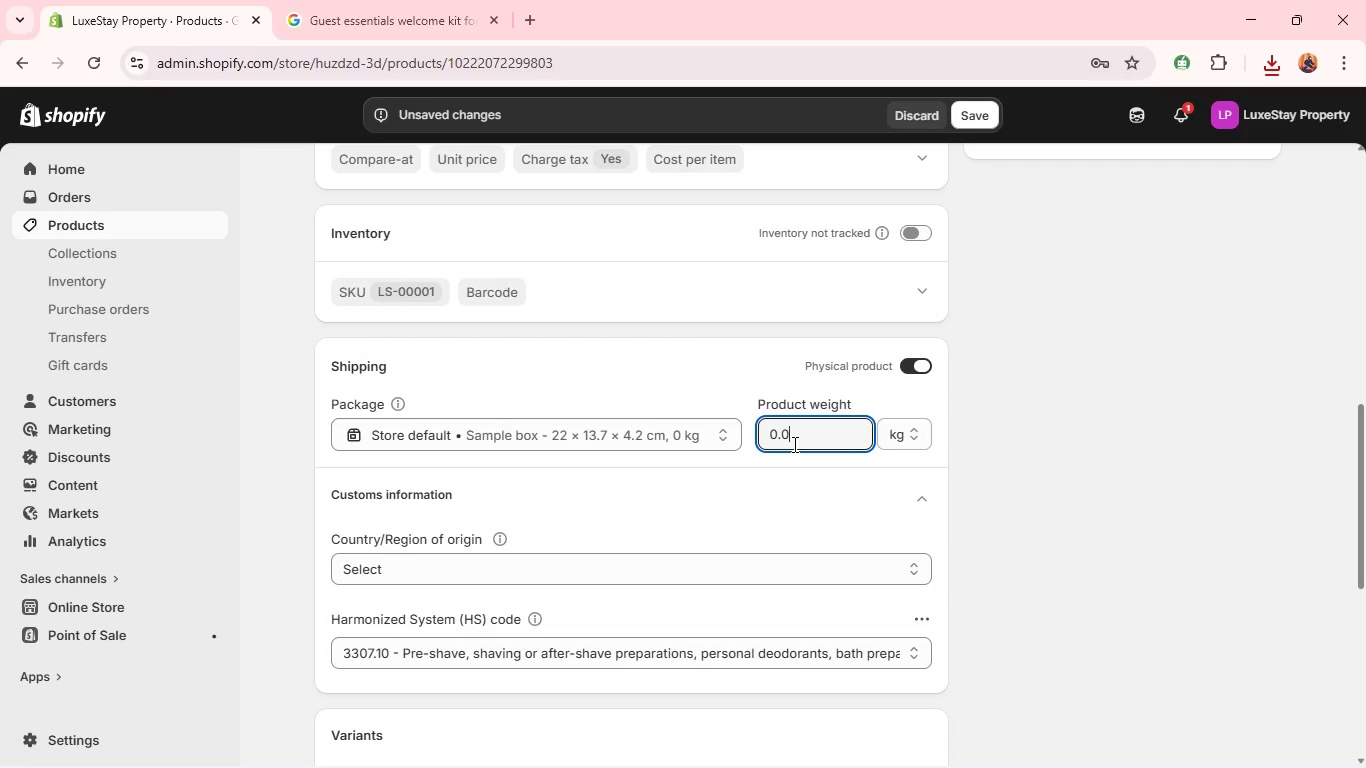 
double_click([793, 444])
 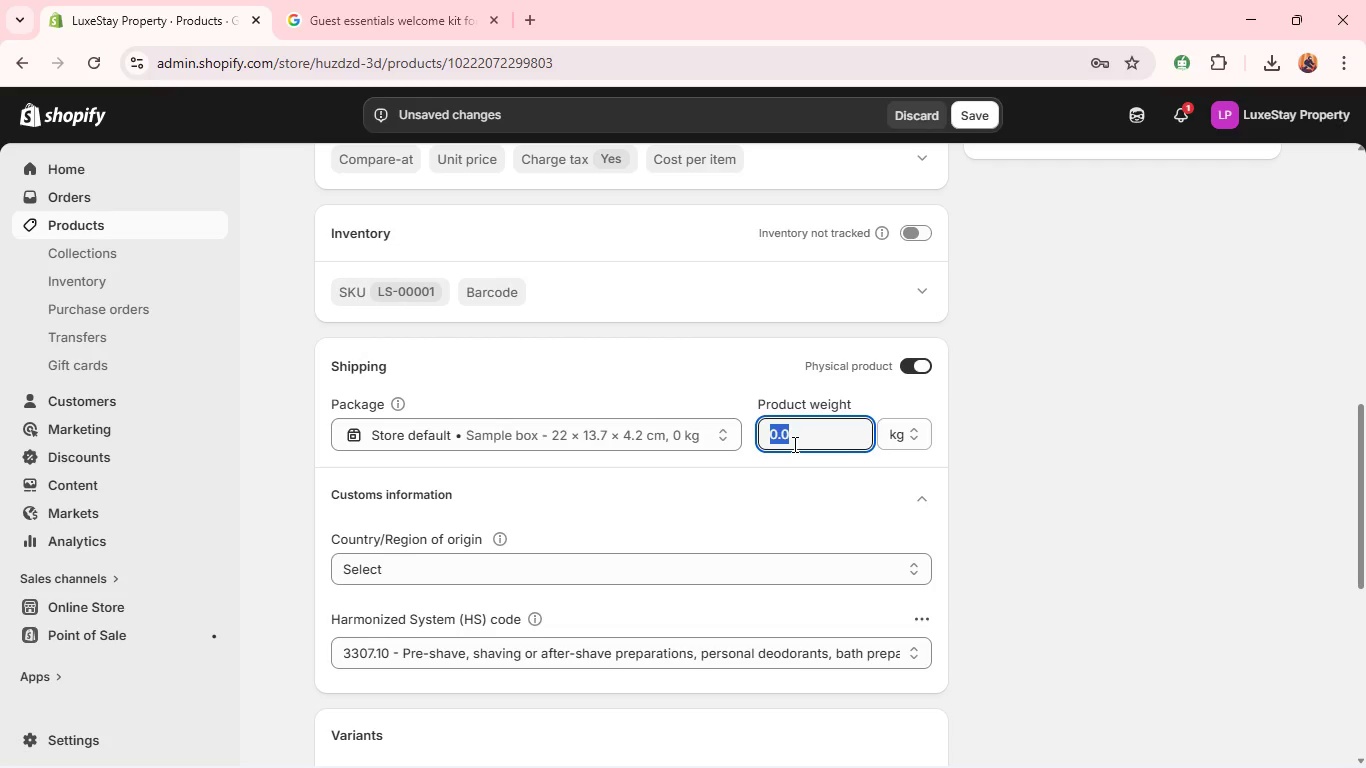 
key(Period)
 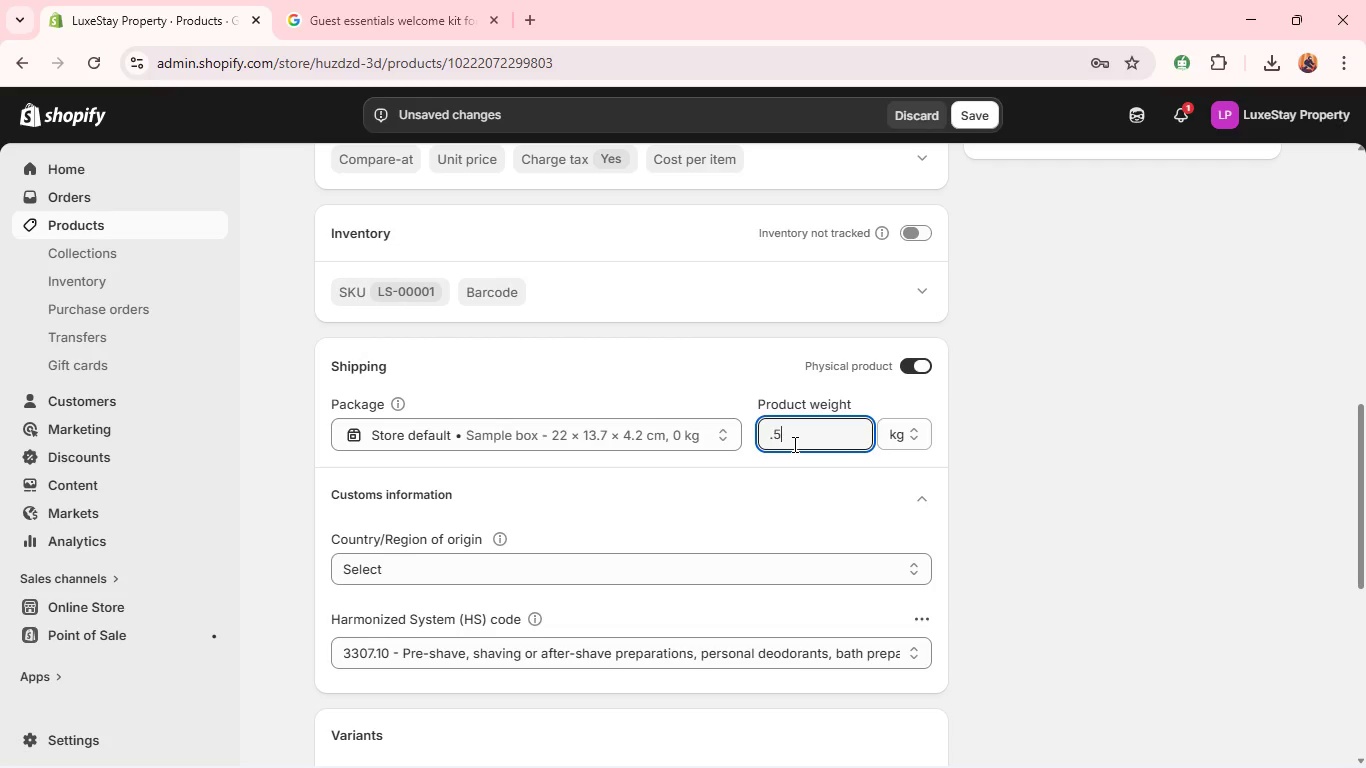 
key(5)
 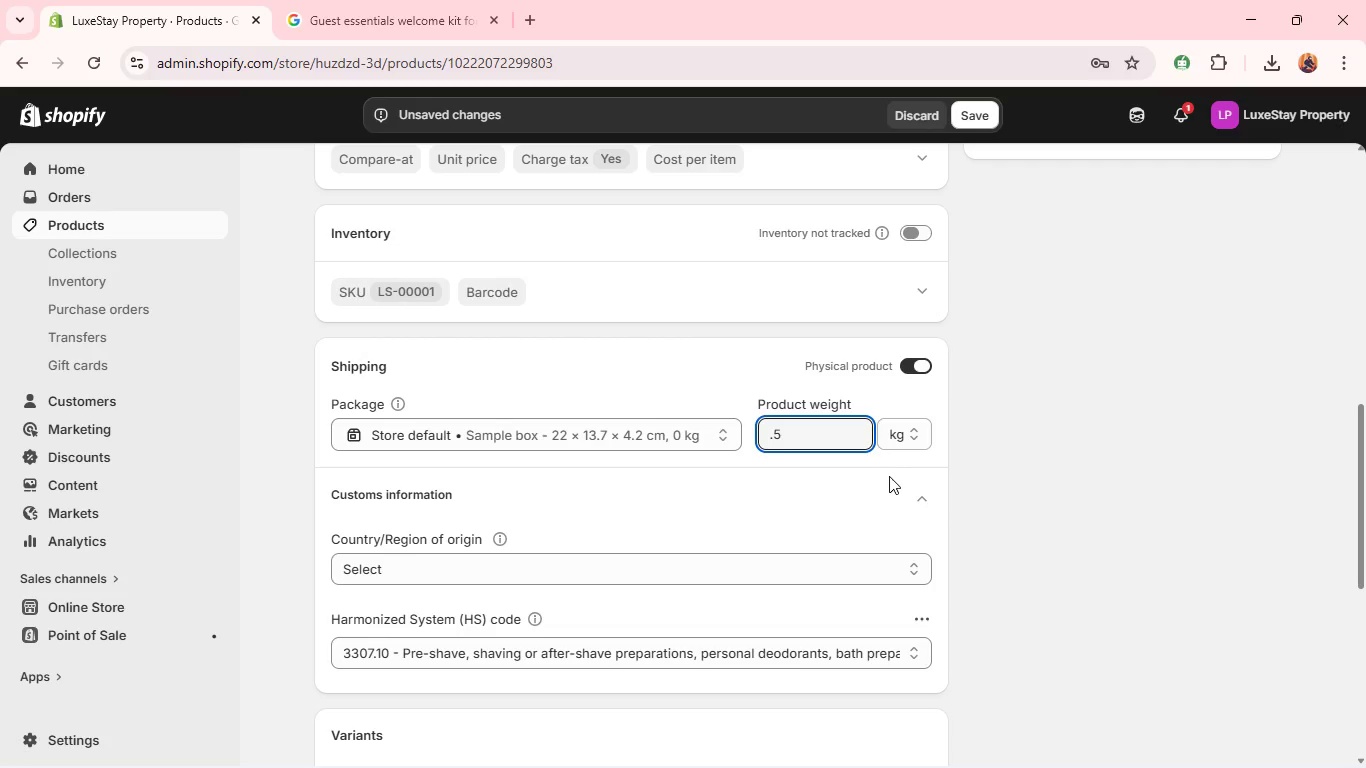 
left_click([888, 477])
 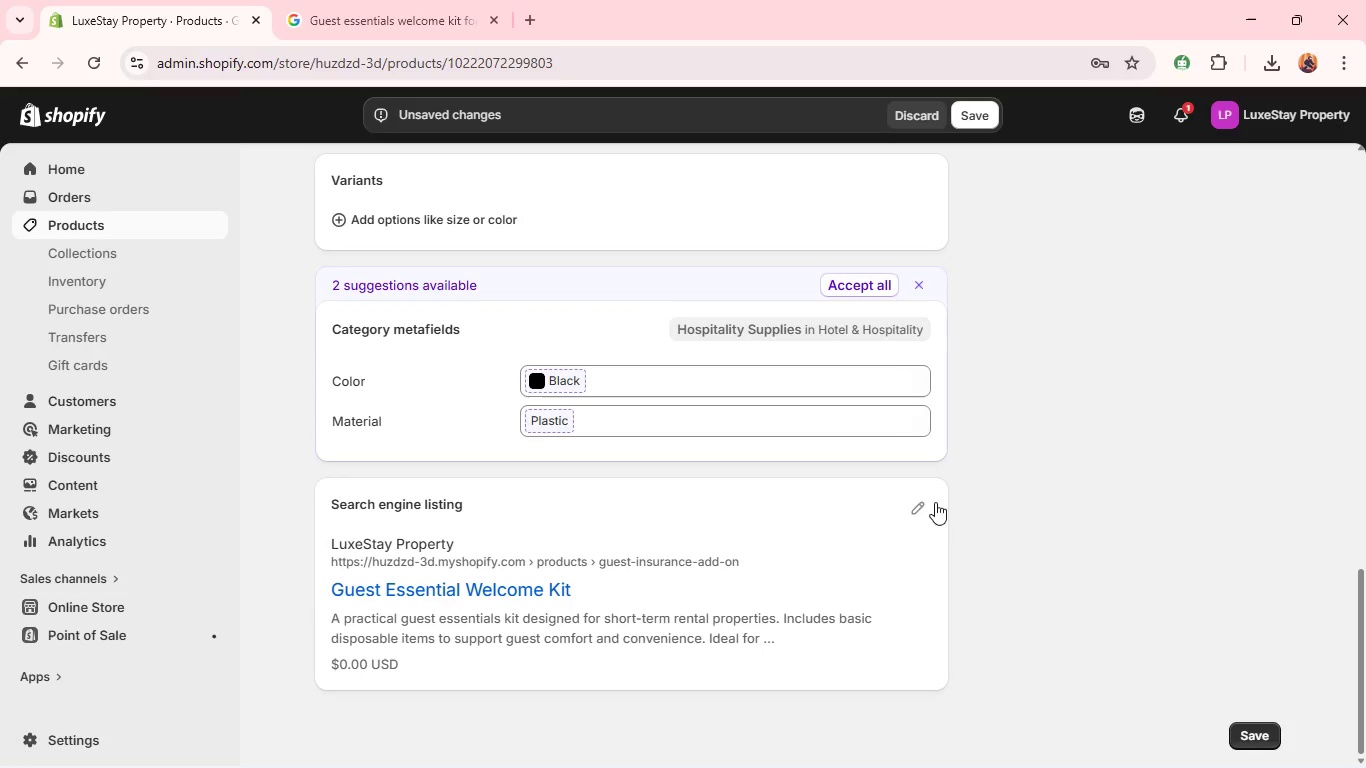 
left_click([979, 110])
 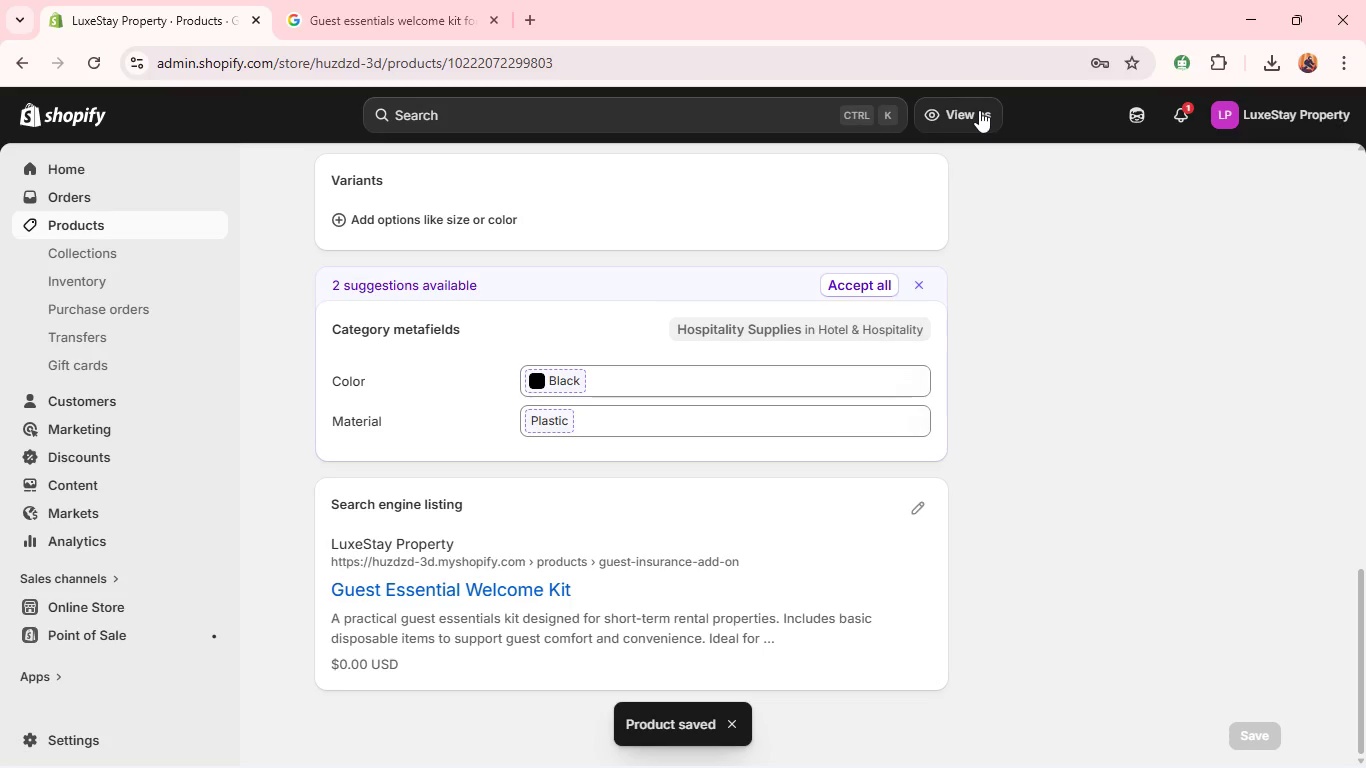 
wait(12.42)
 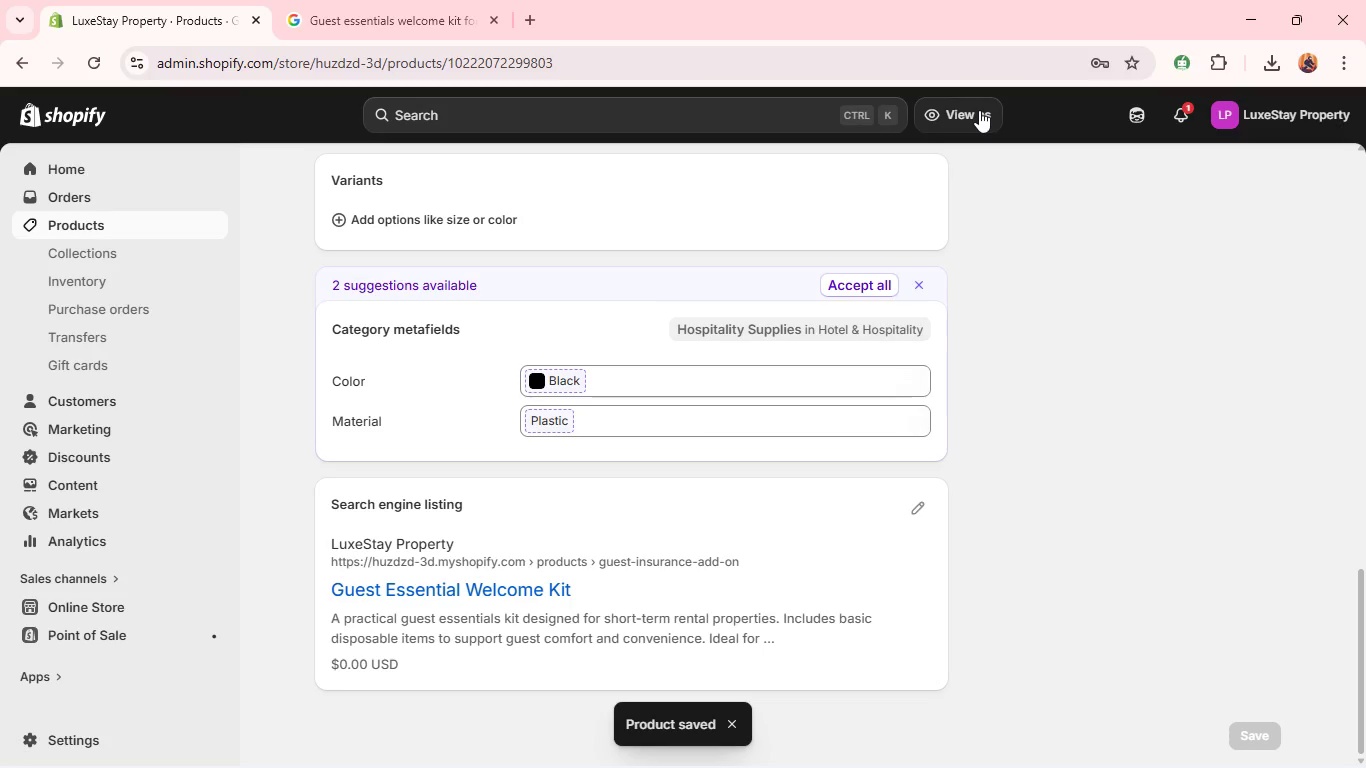 
left_click([59, 734])
 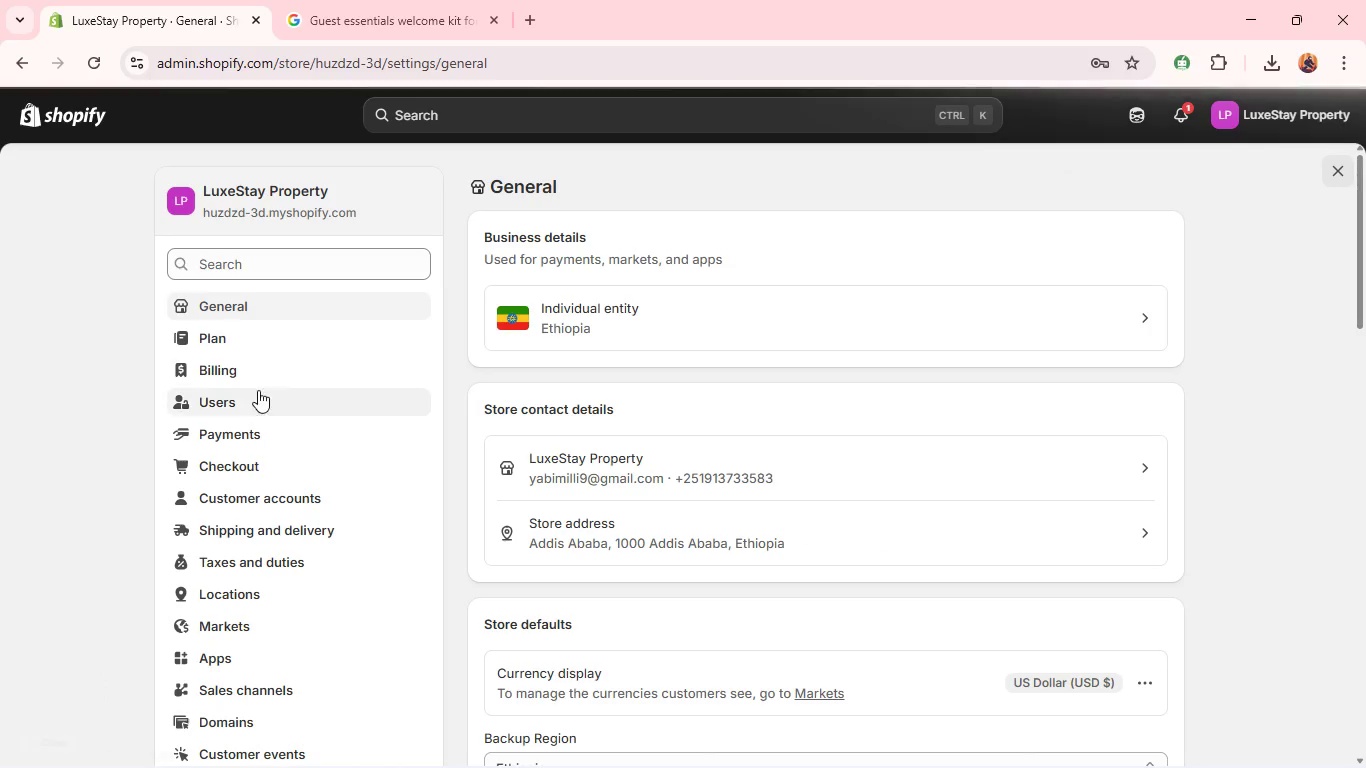 
left_click([356, 261])
 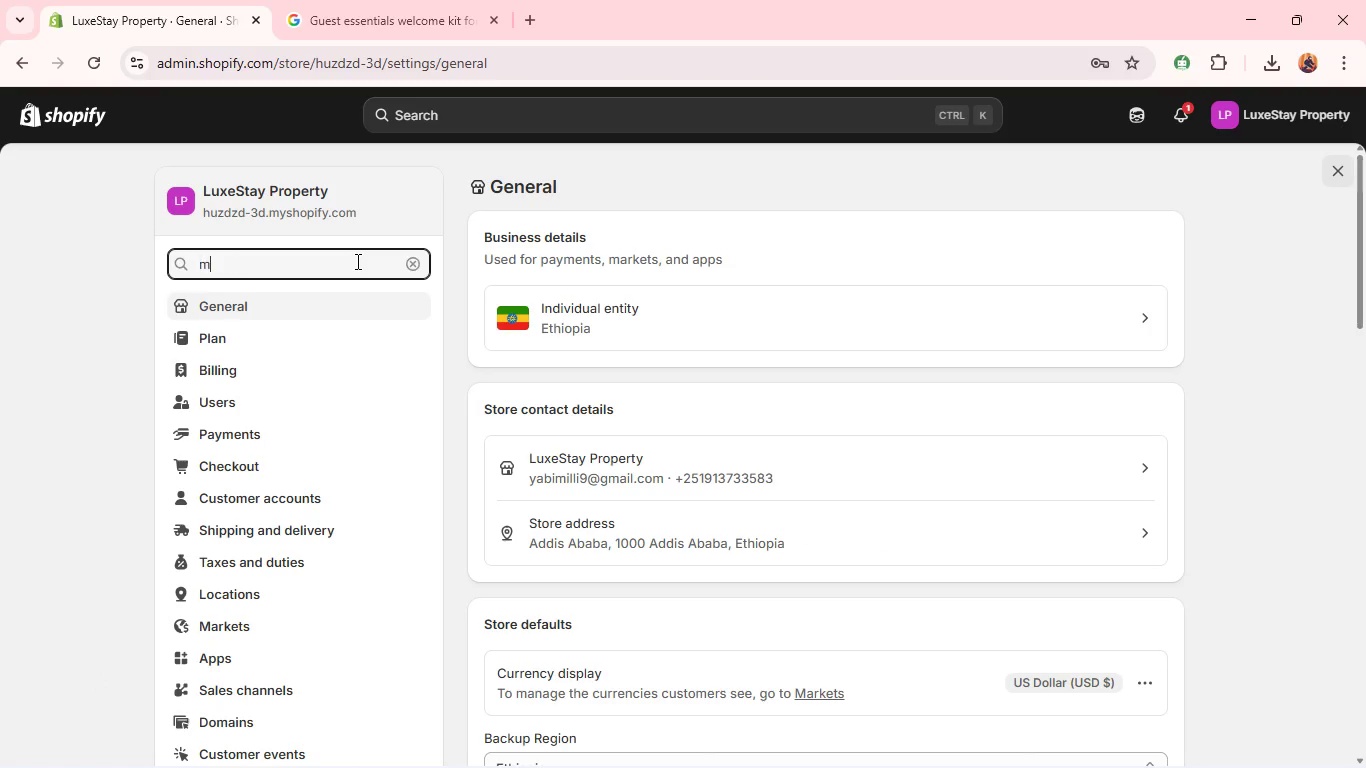 
type(meta)
 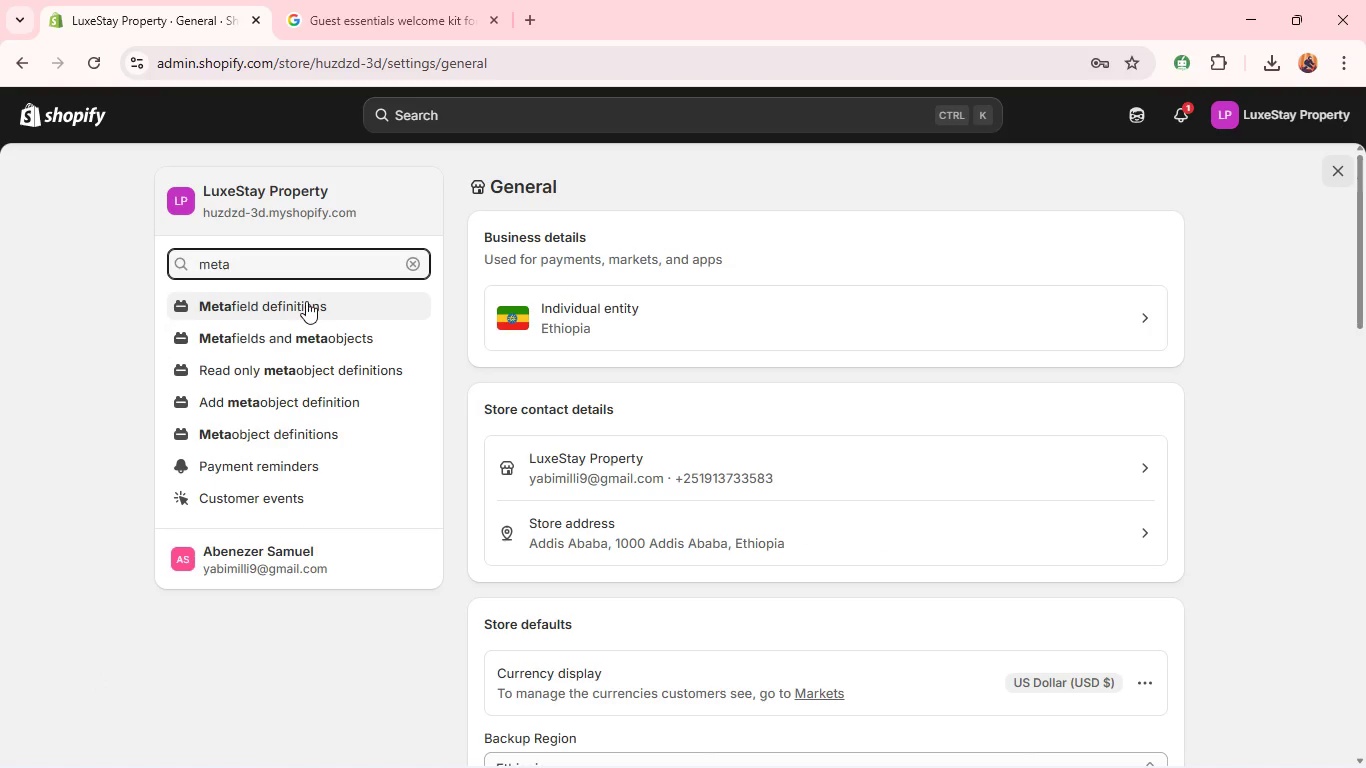 
left_click([304, 303])
 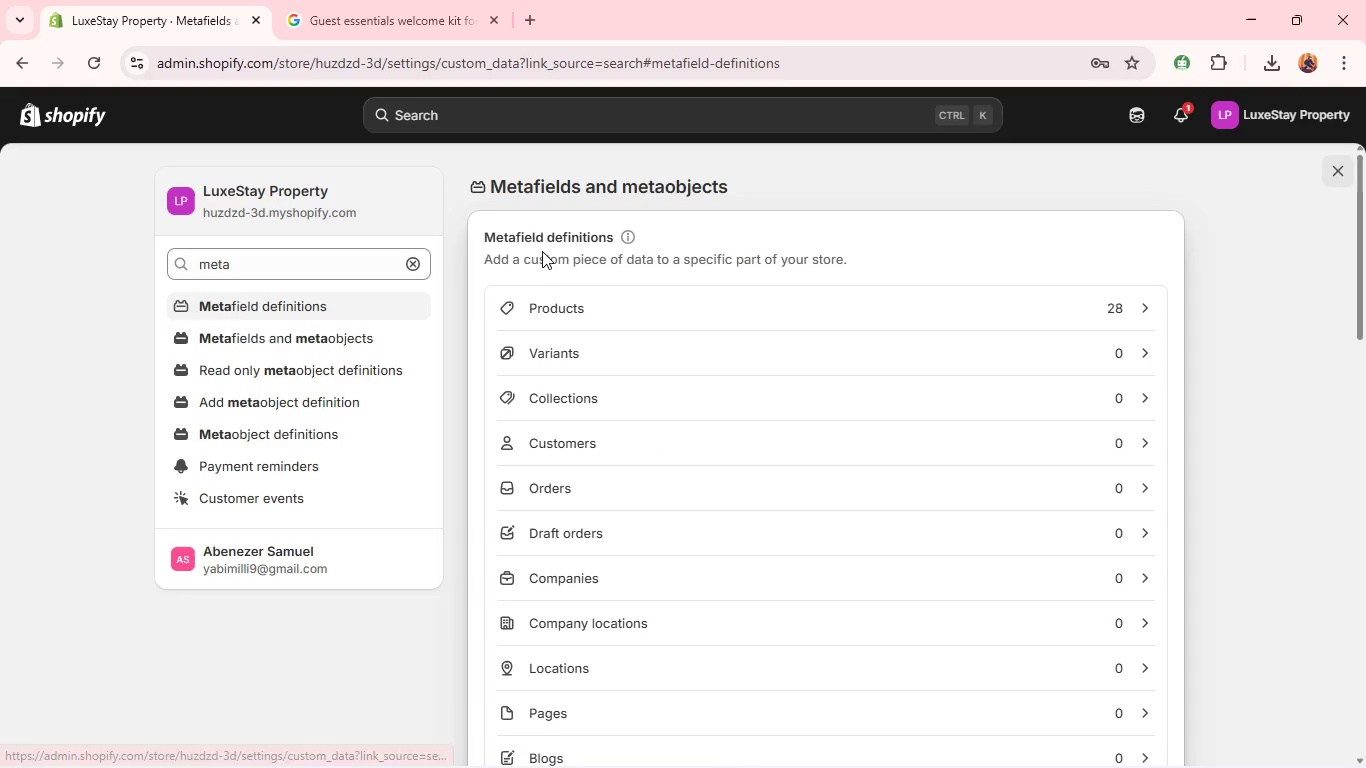 
left_click([561, 301])
 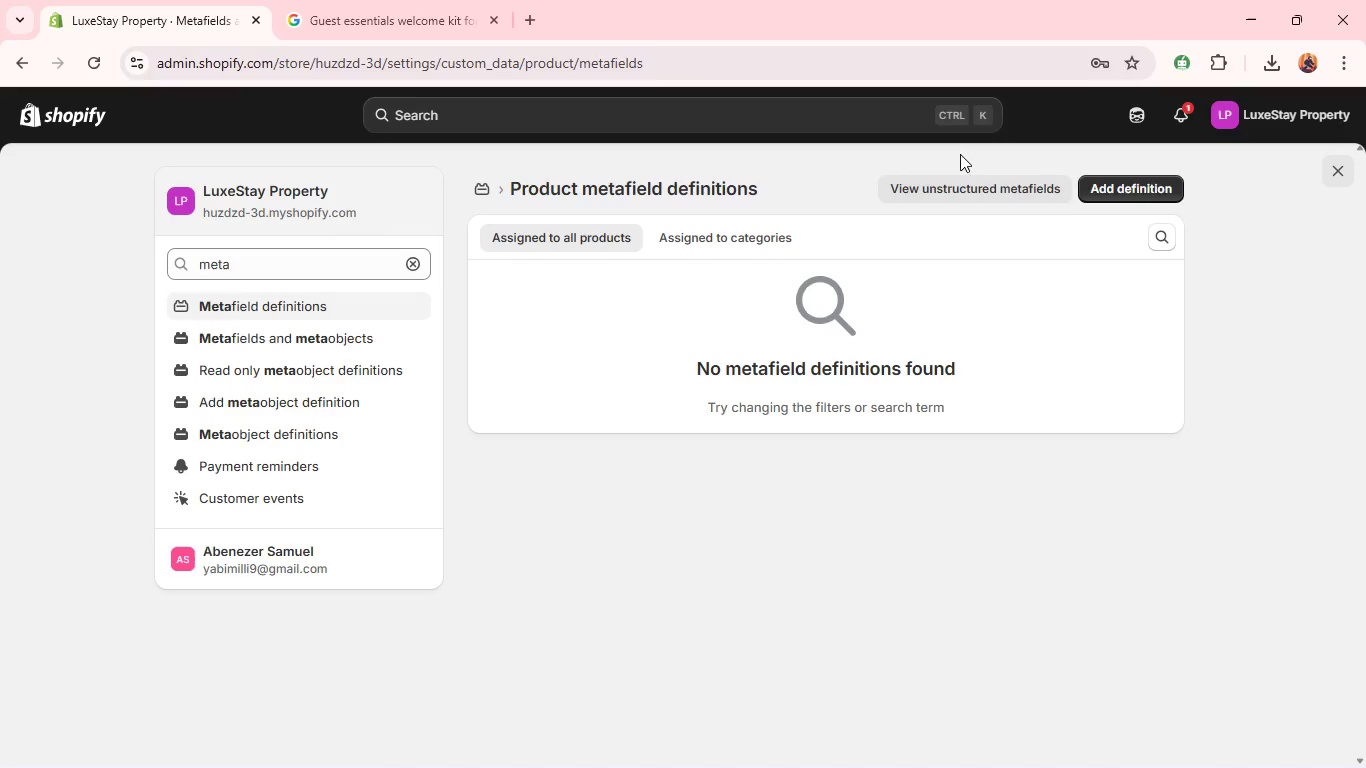 
left_click([1110, 188])
 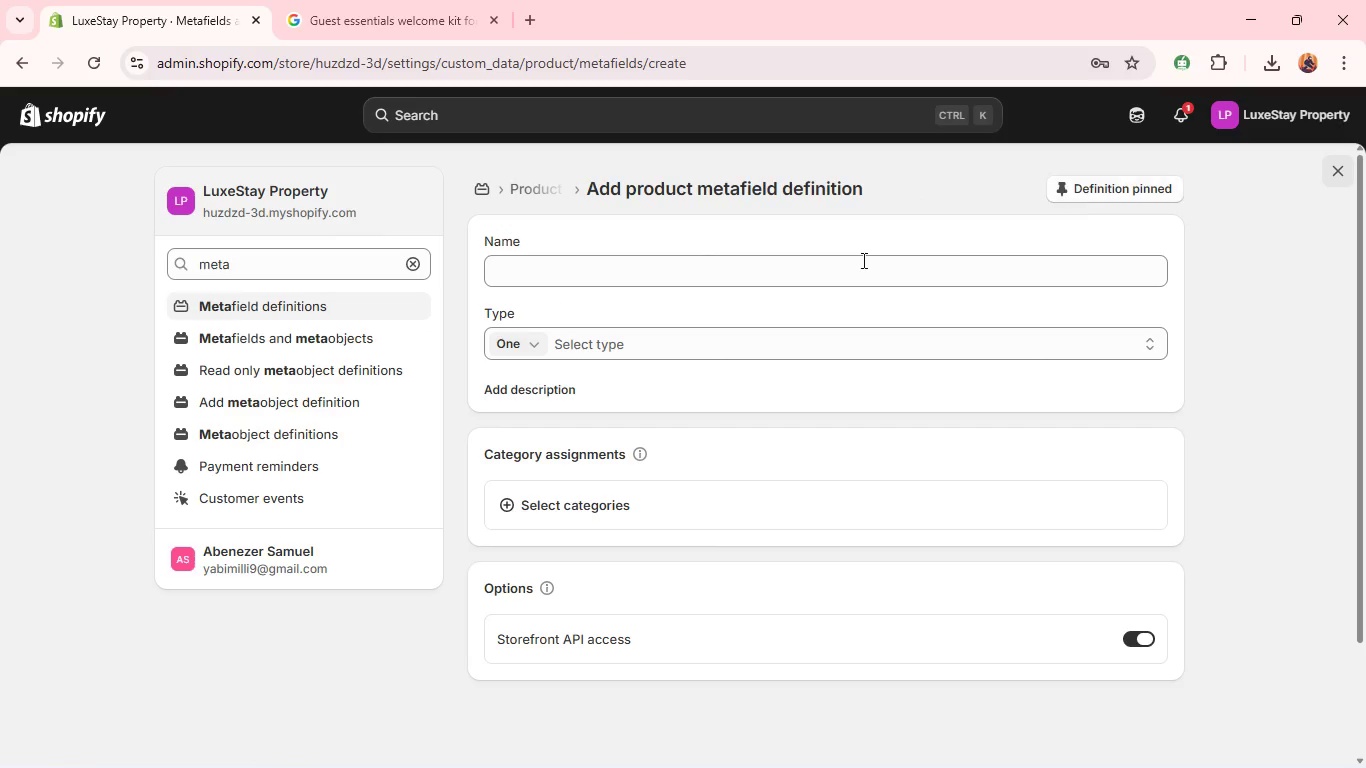 
left_click([812, 271])
 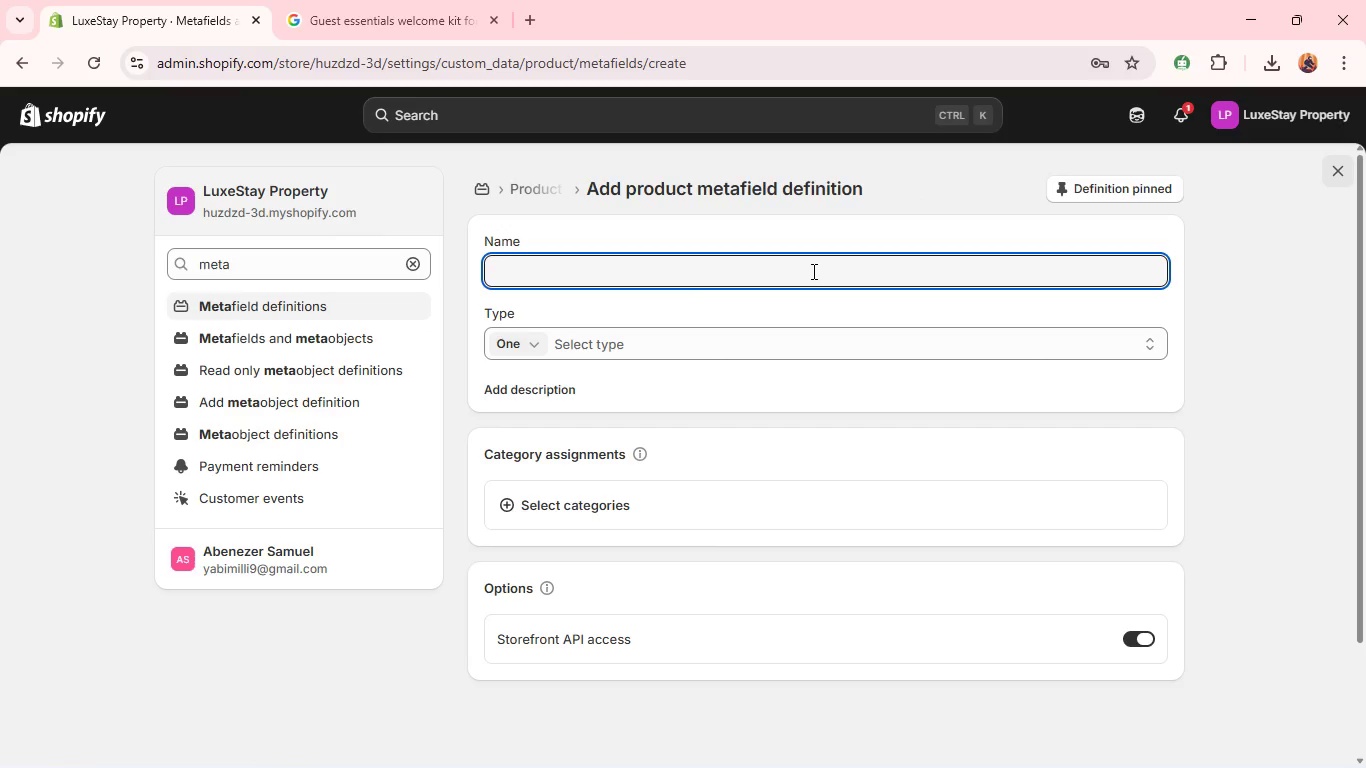 
type(Material)
 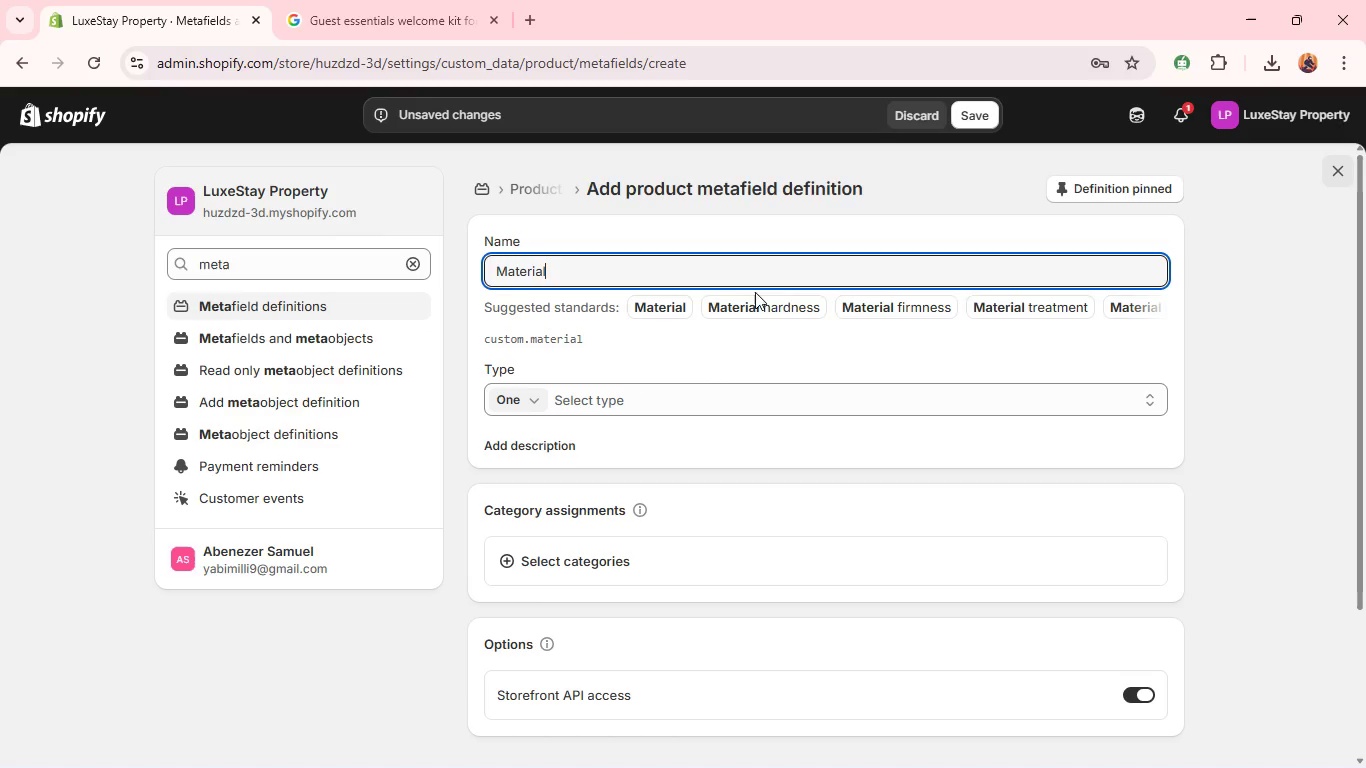 
left_click([668, 312])
 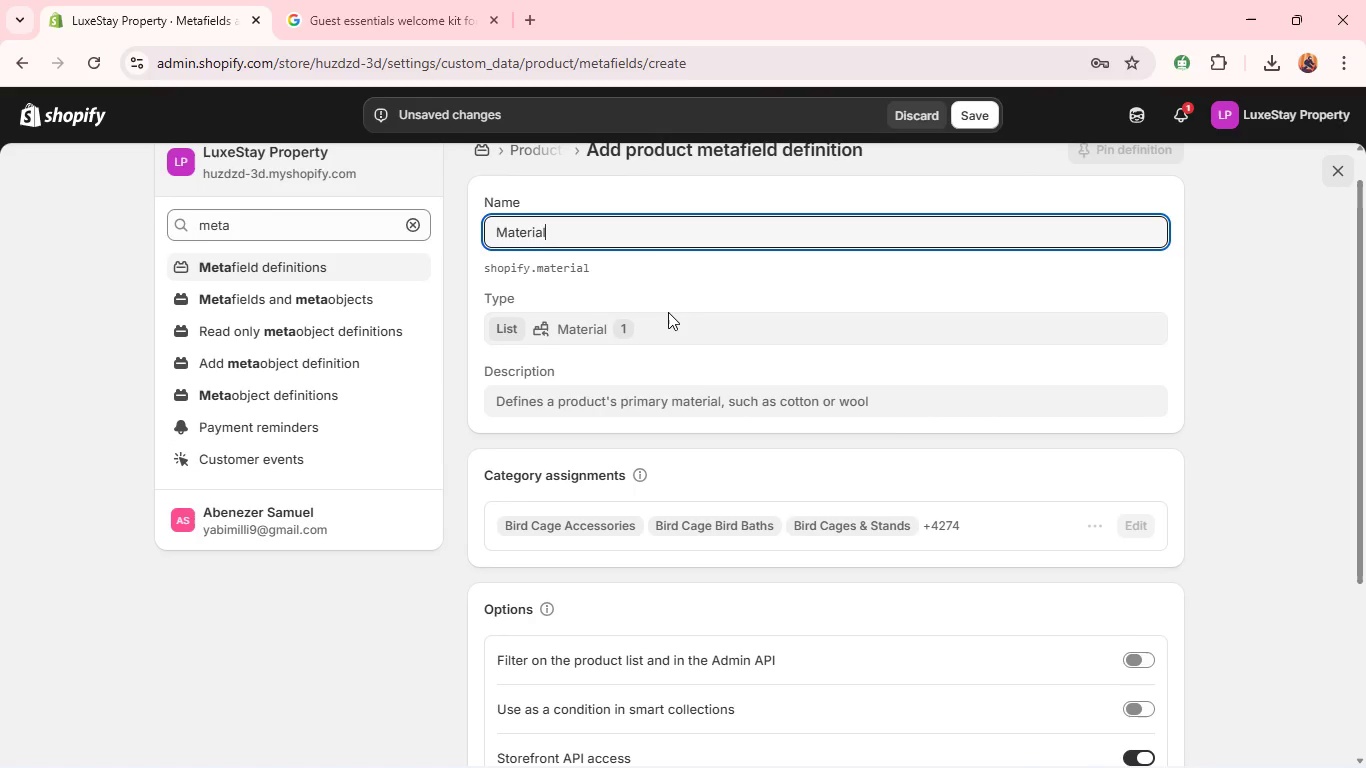 
wait(7.03)
 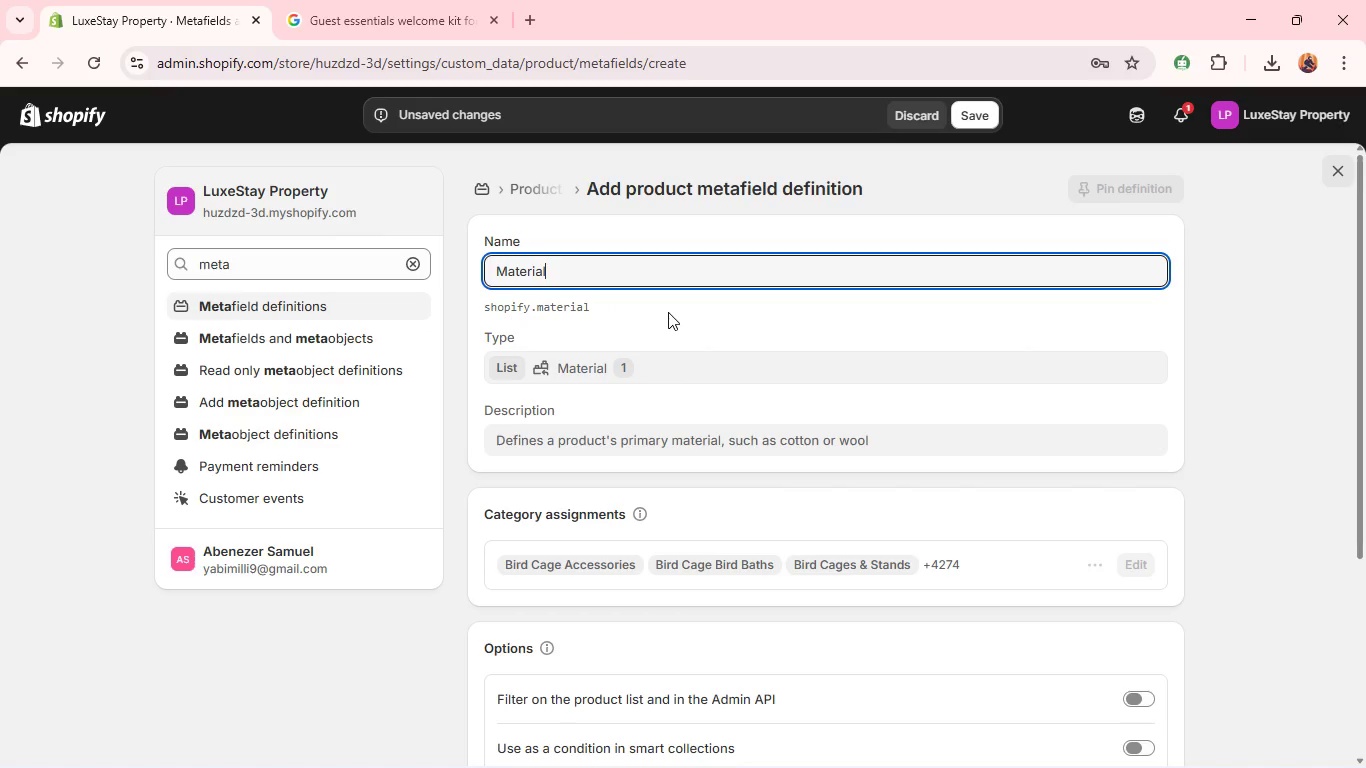 
left_click([983, 113])
 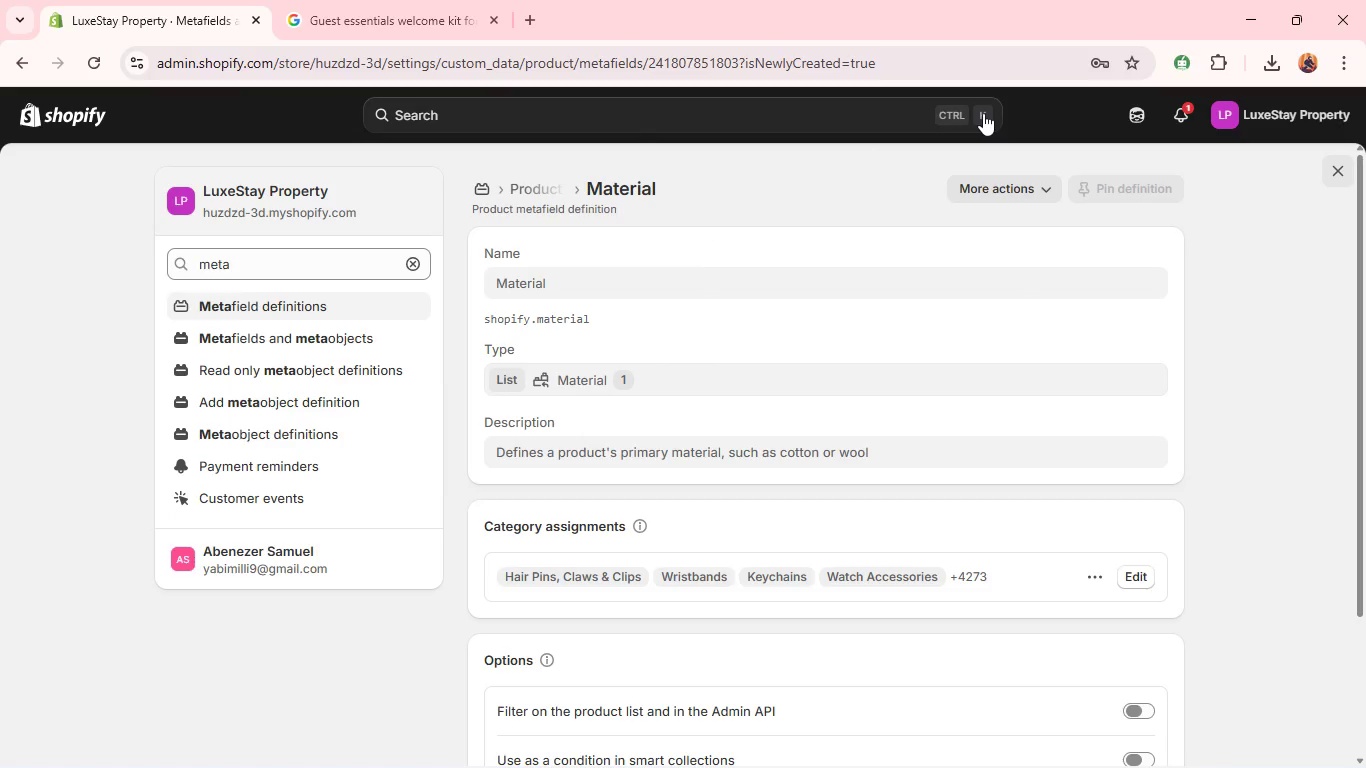 
wait(10.8)
 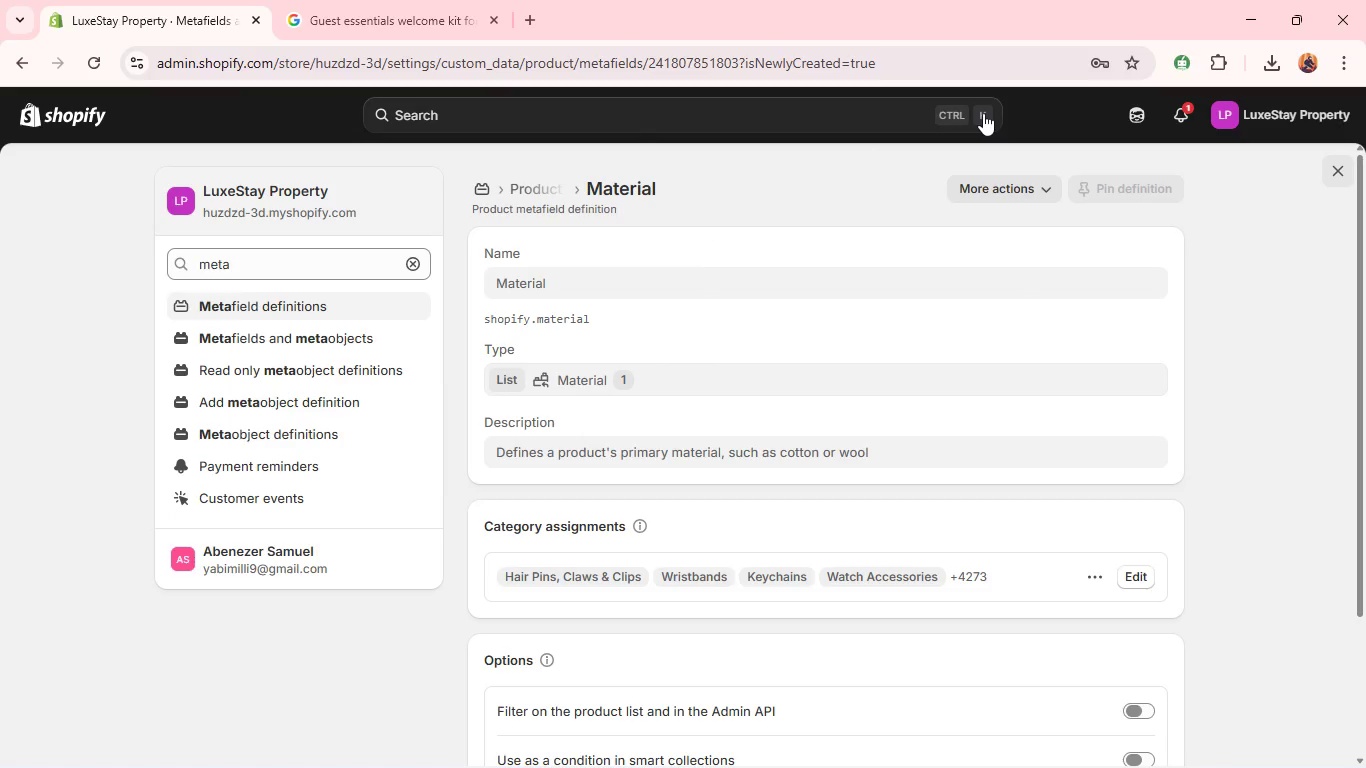 
left_click([1328, 170])
 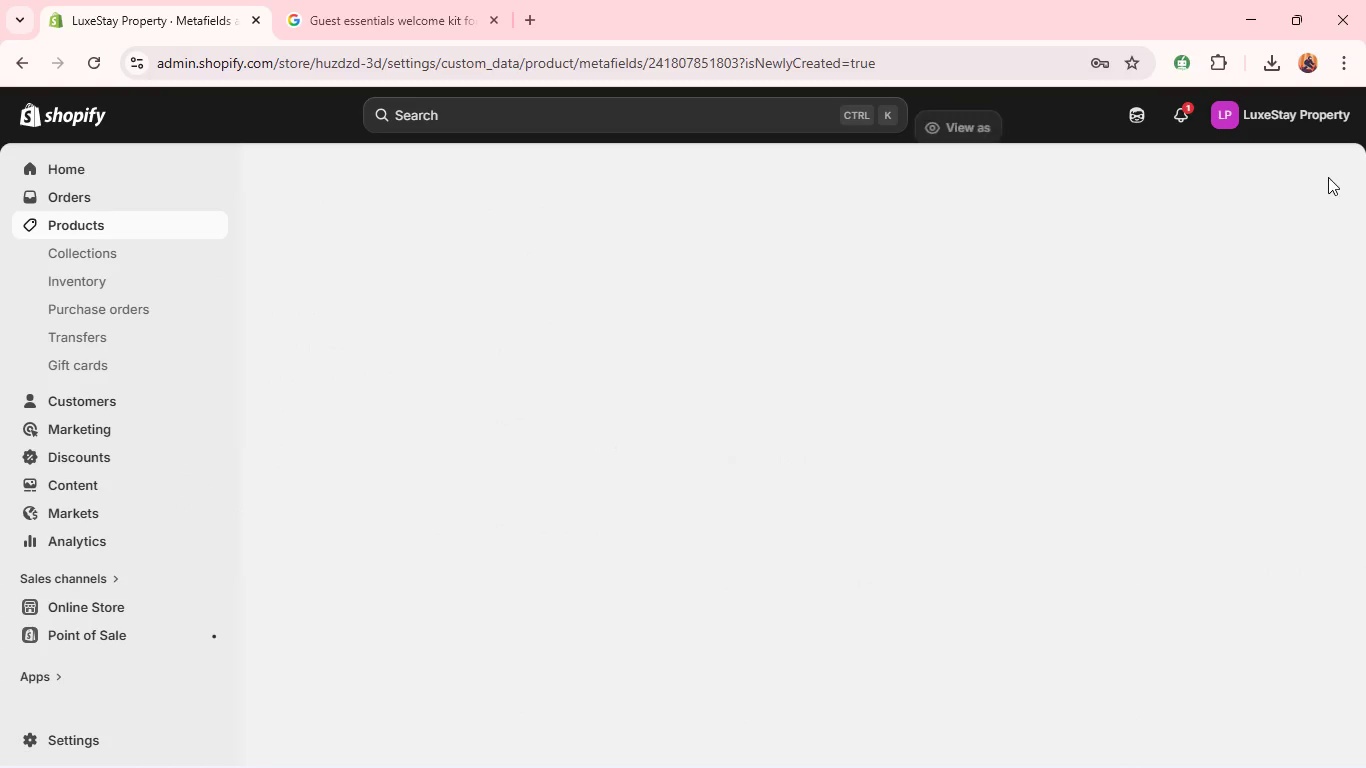 
mouse_move([798, 268])
 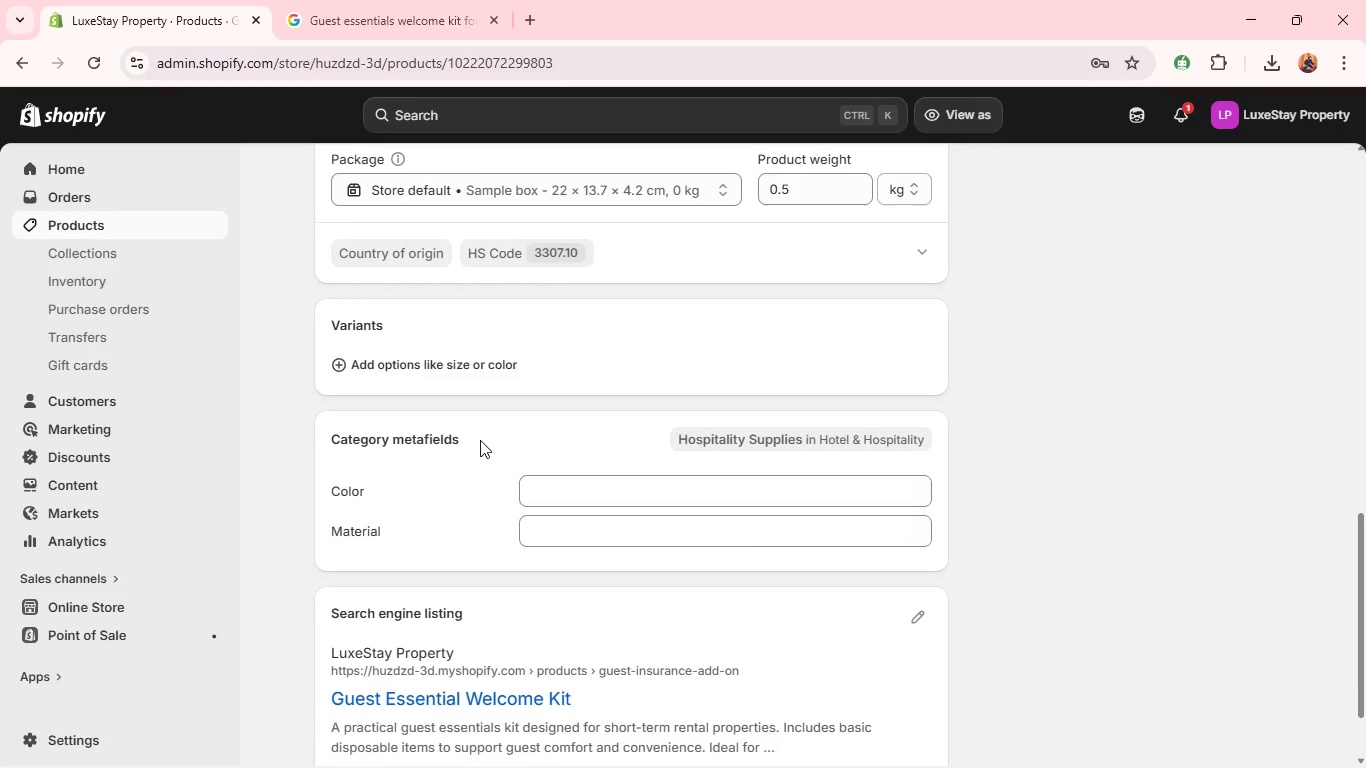 
wait(9.85)
 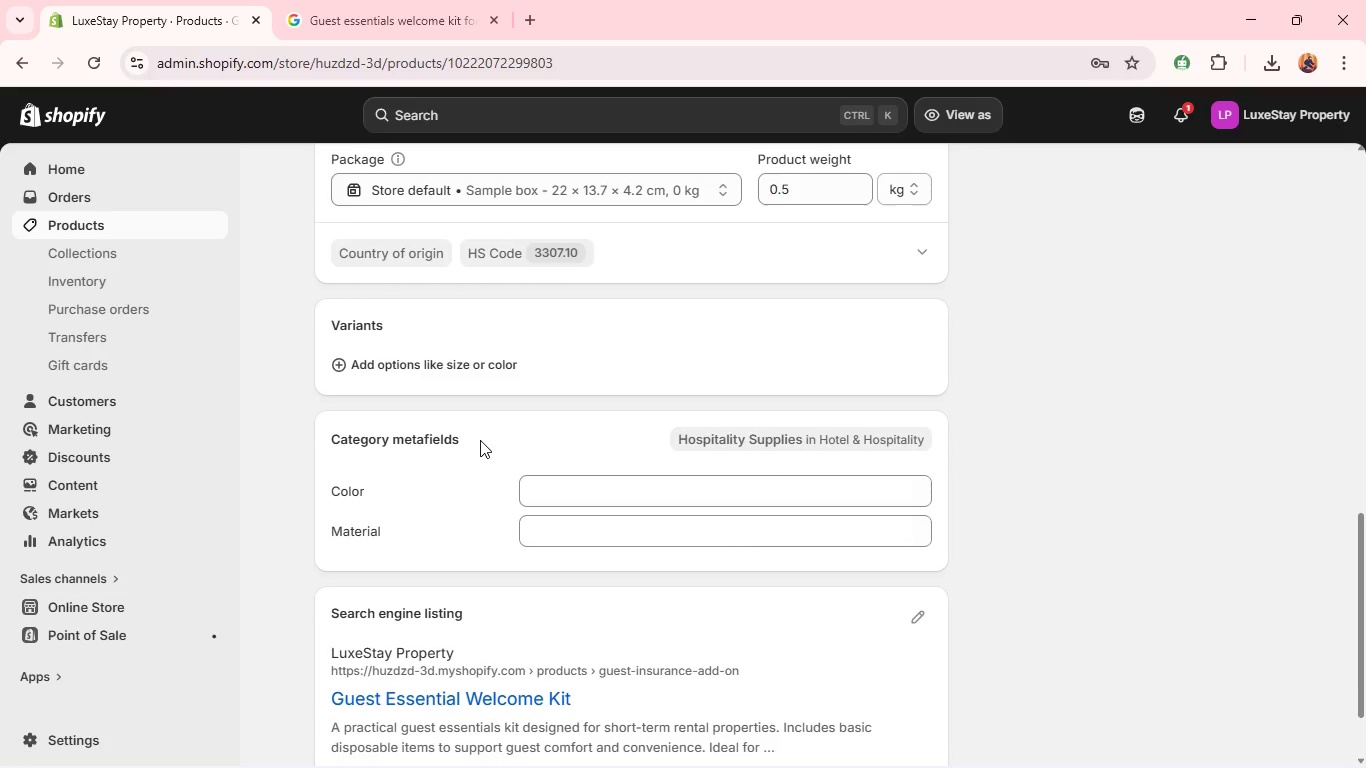 
left_click([579, 517])
 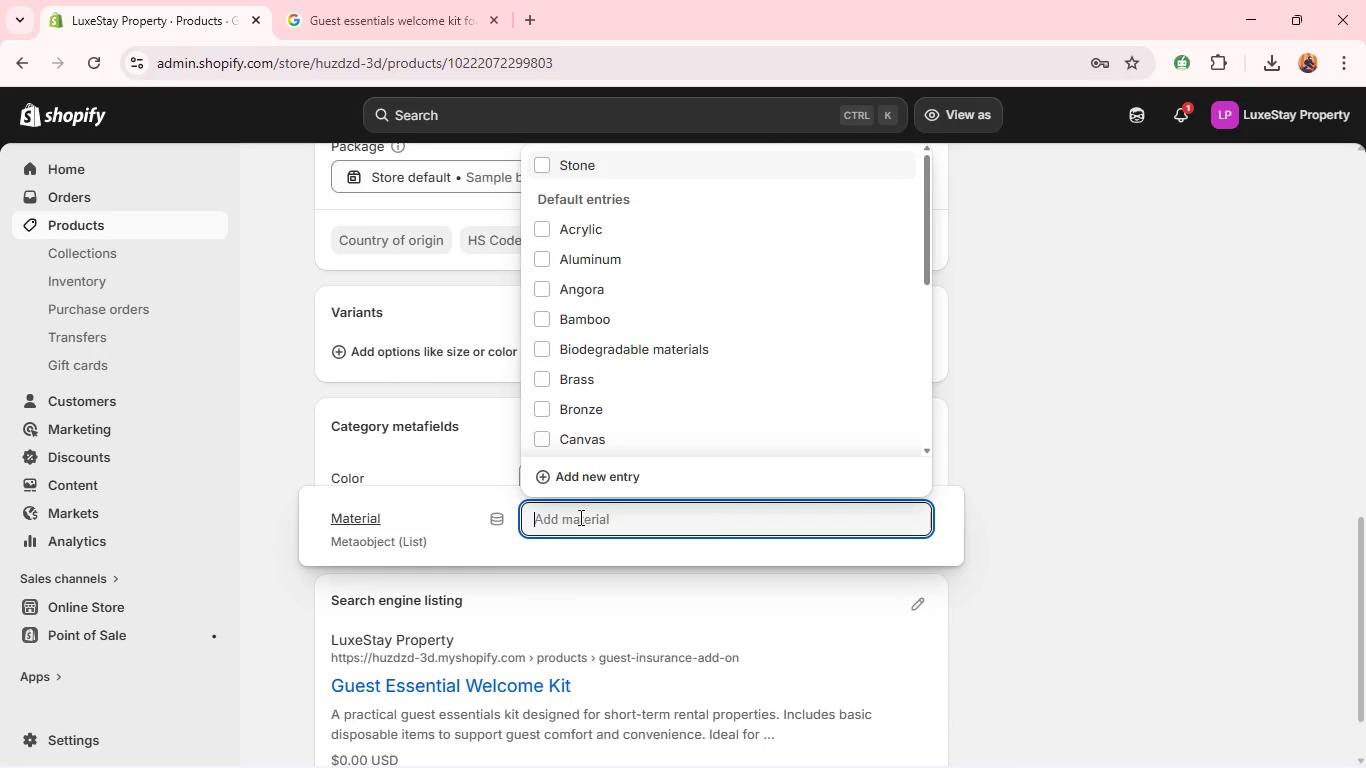 
type(Mi)
key(Backspace)
key(Backspace)
type(Pa)
 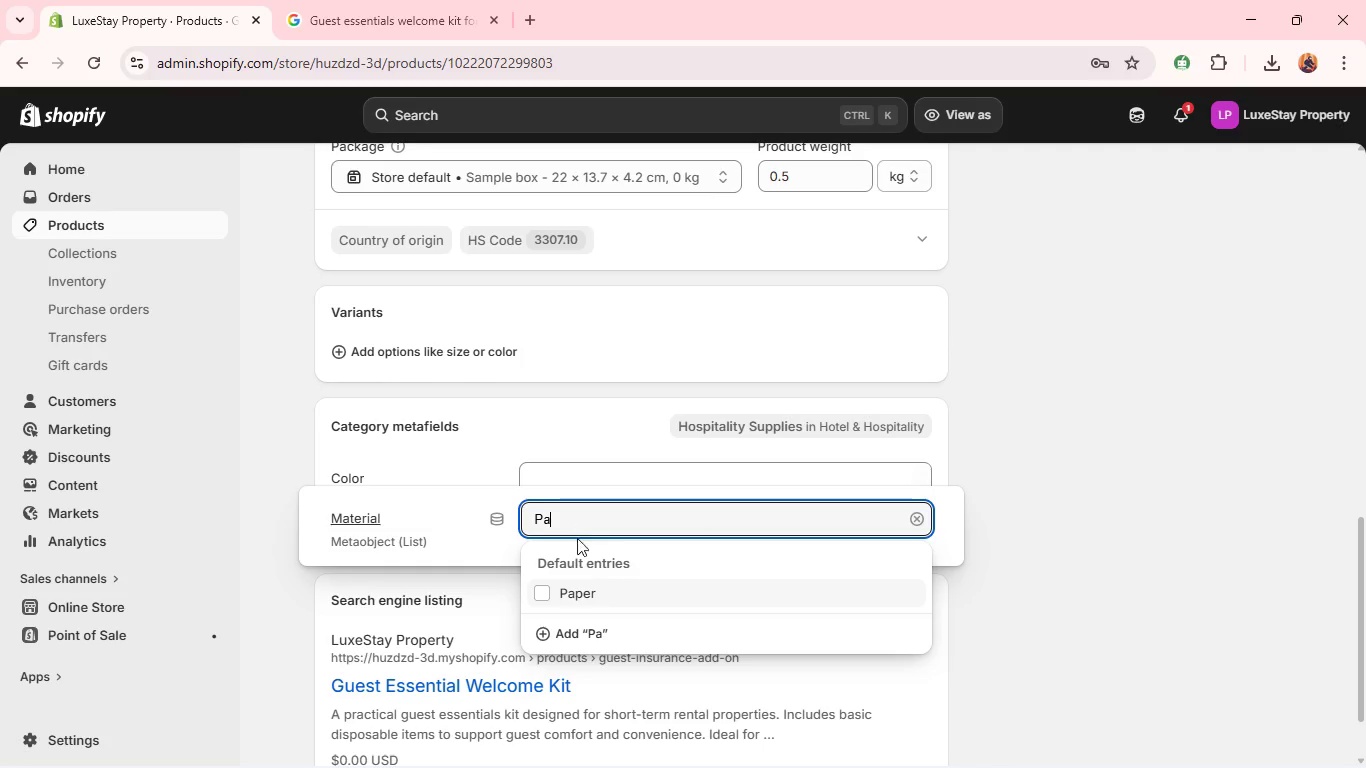 
left_click([555, 594])
 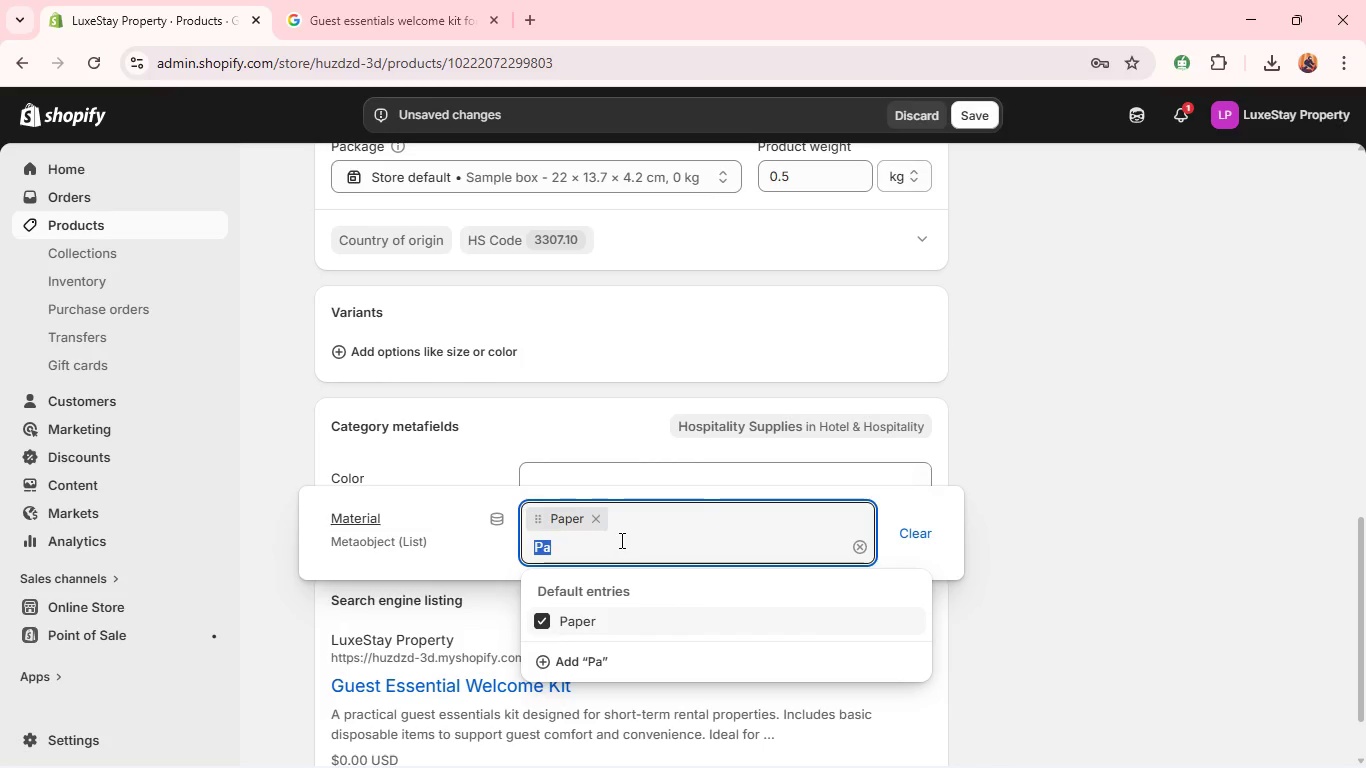 
double_click([617, 546])
 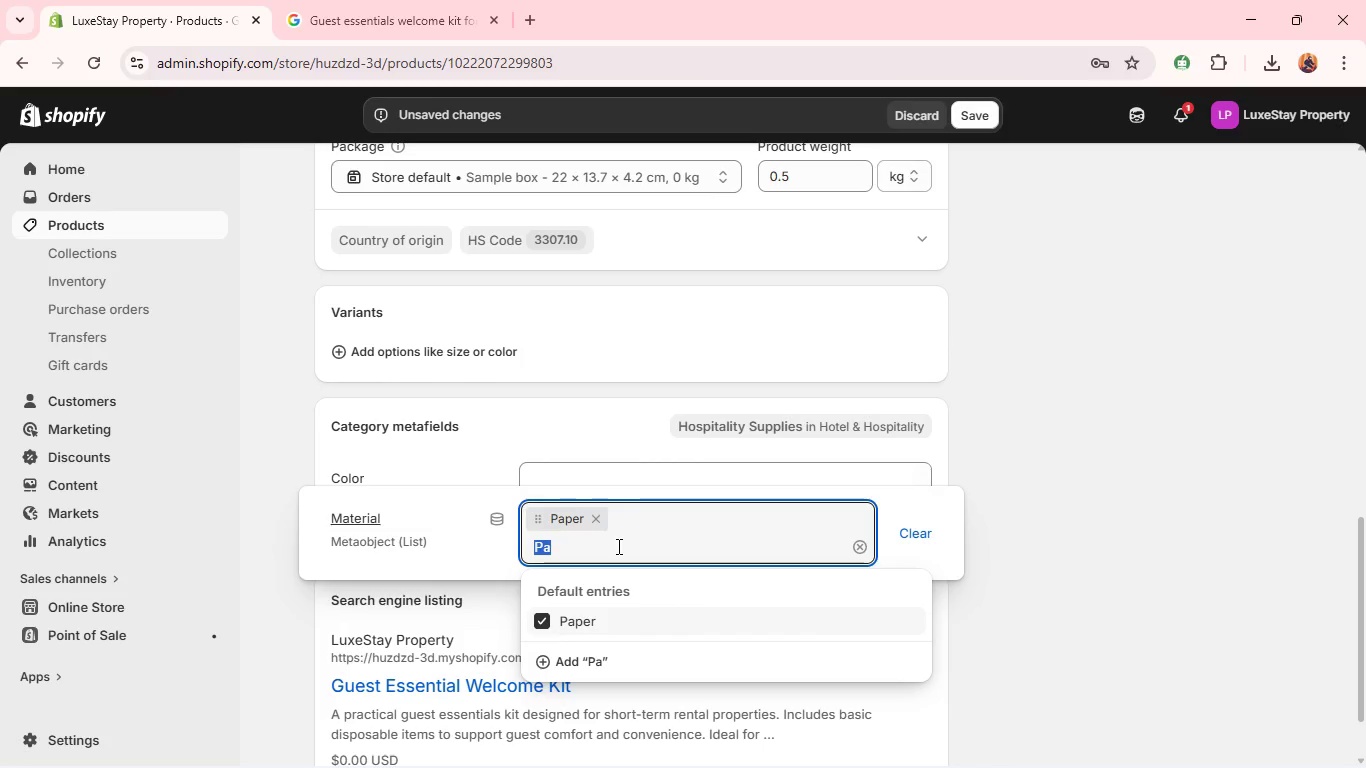 
triple_click([617, 546])
 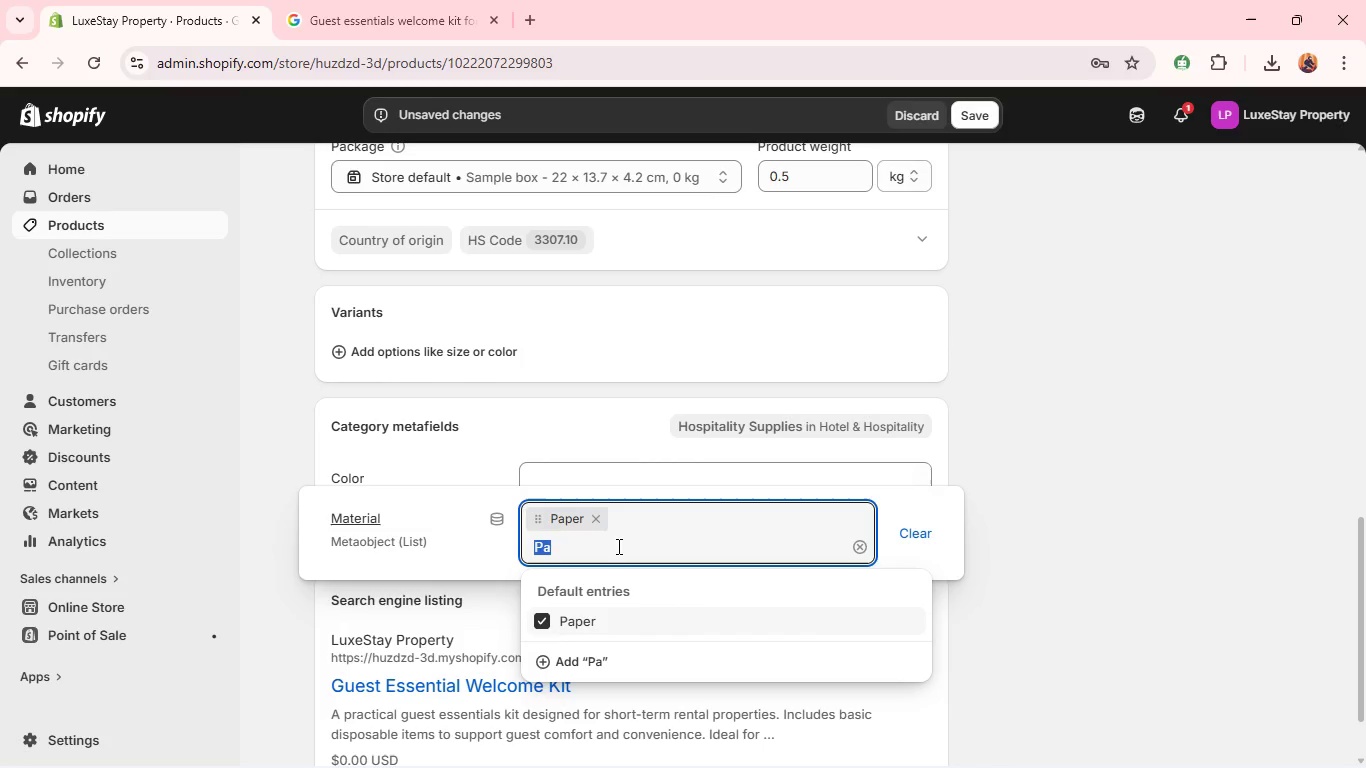 
type(Dis)
 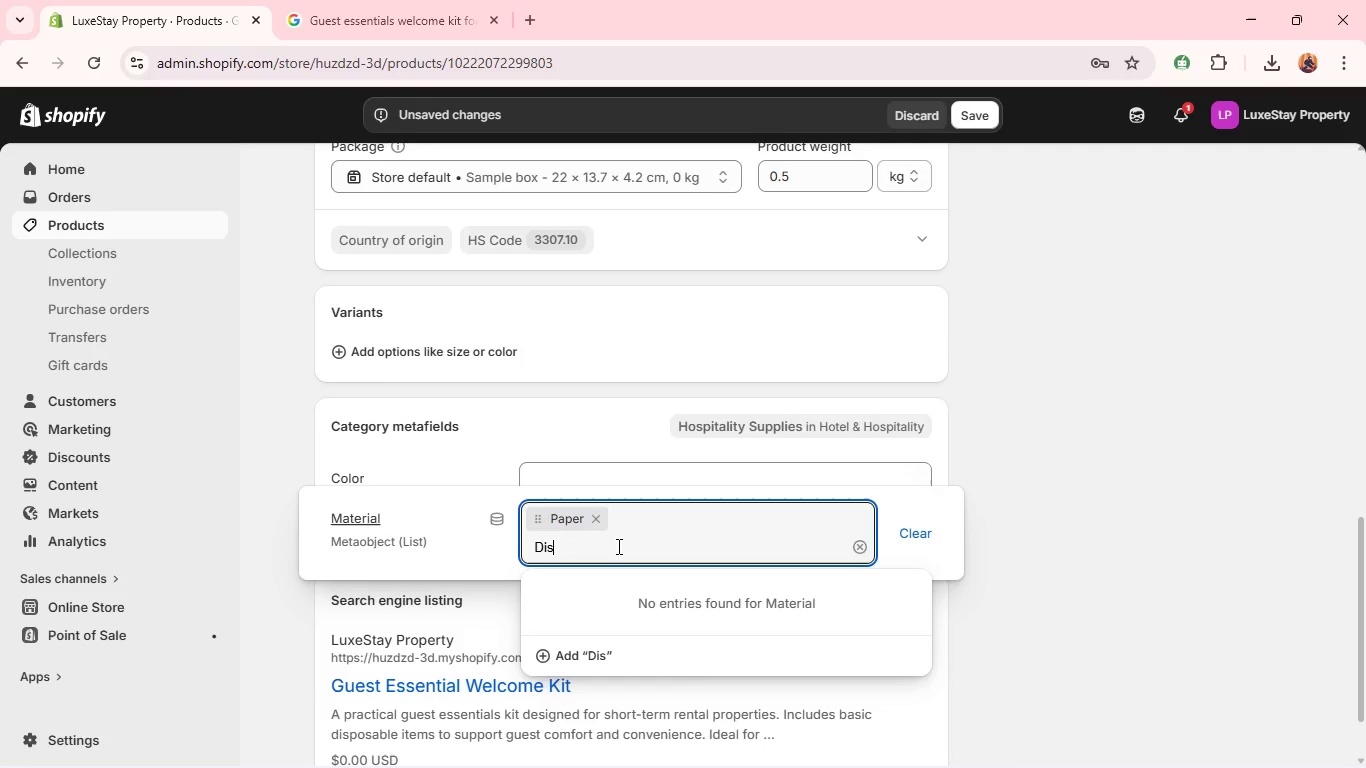 
key(Backspace)
 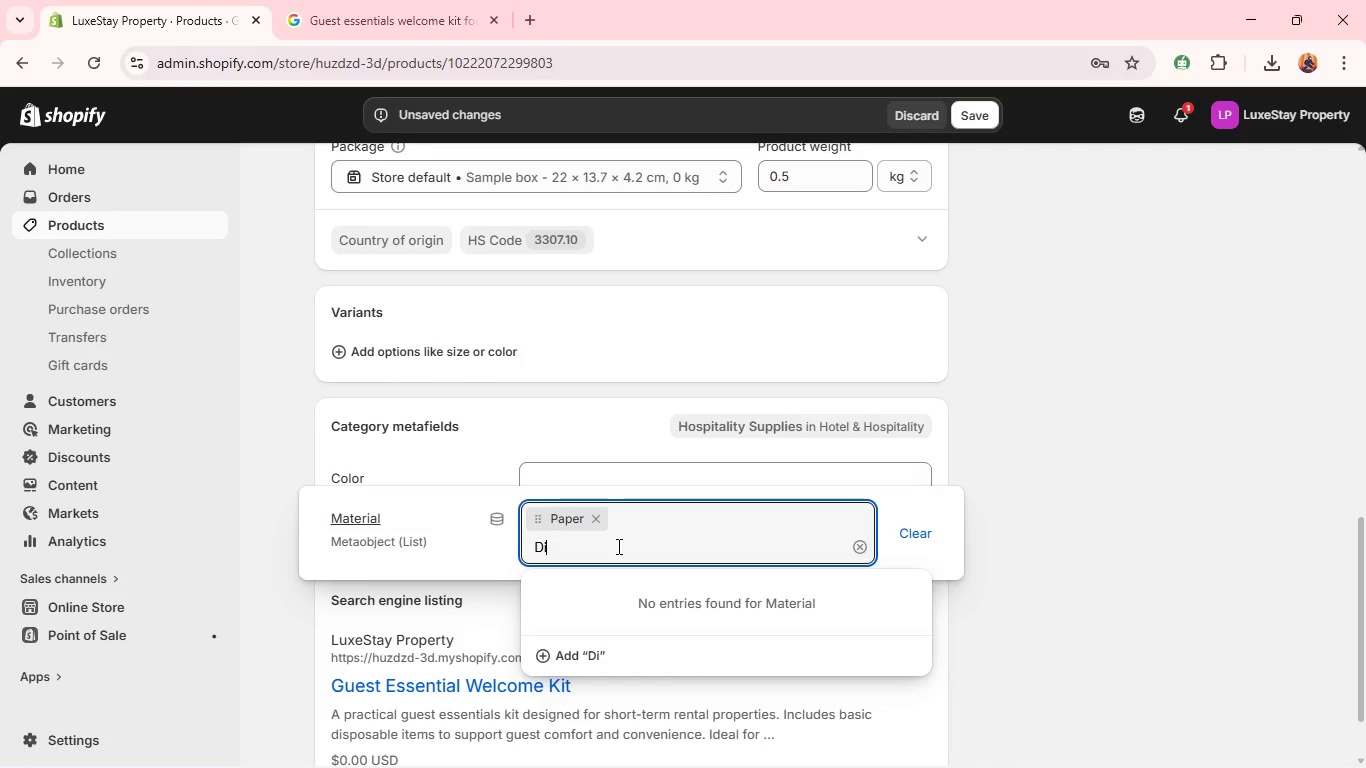 
key(Backspace)
 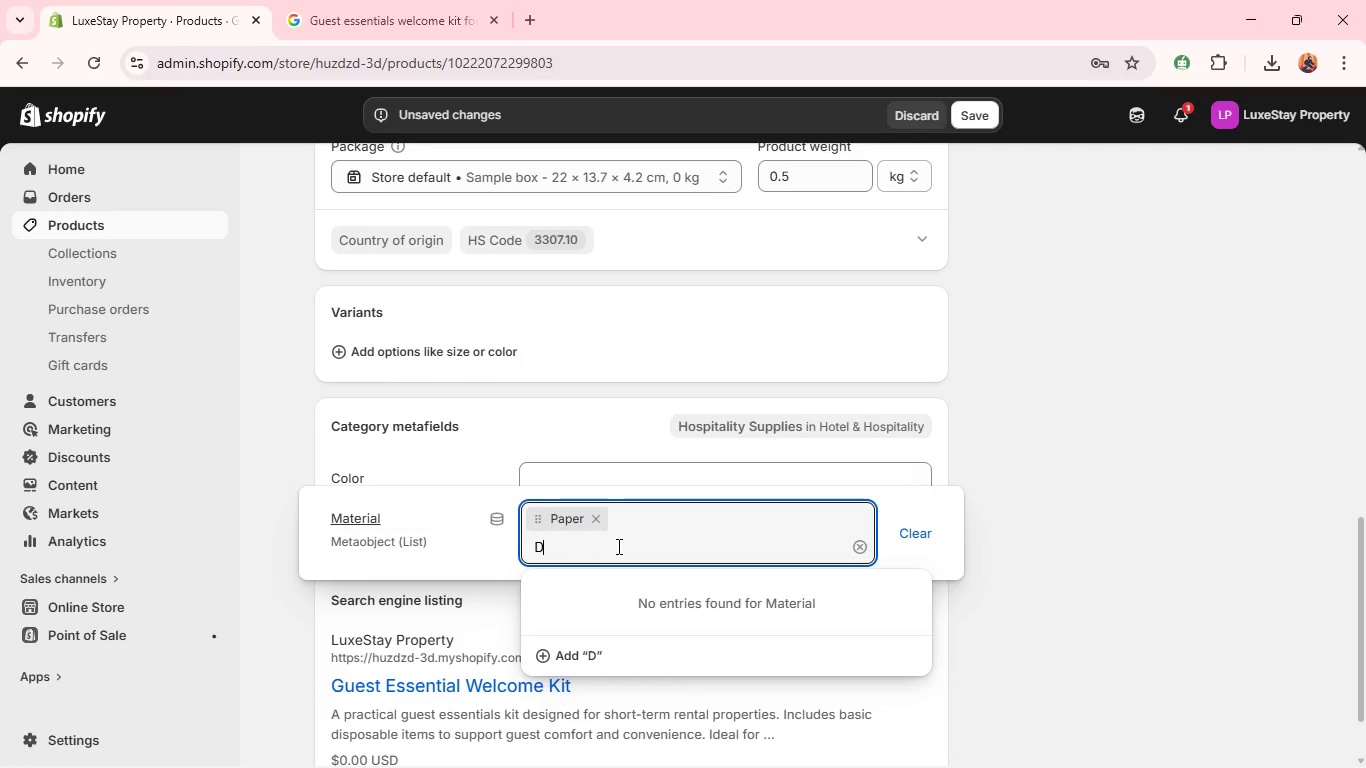 
key(Backspace)
 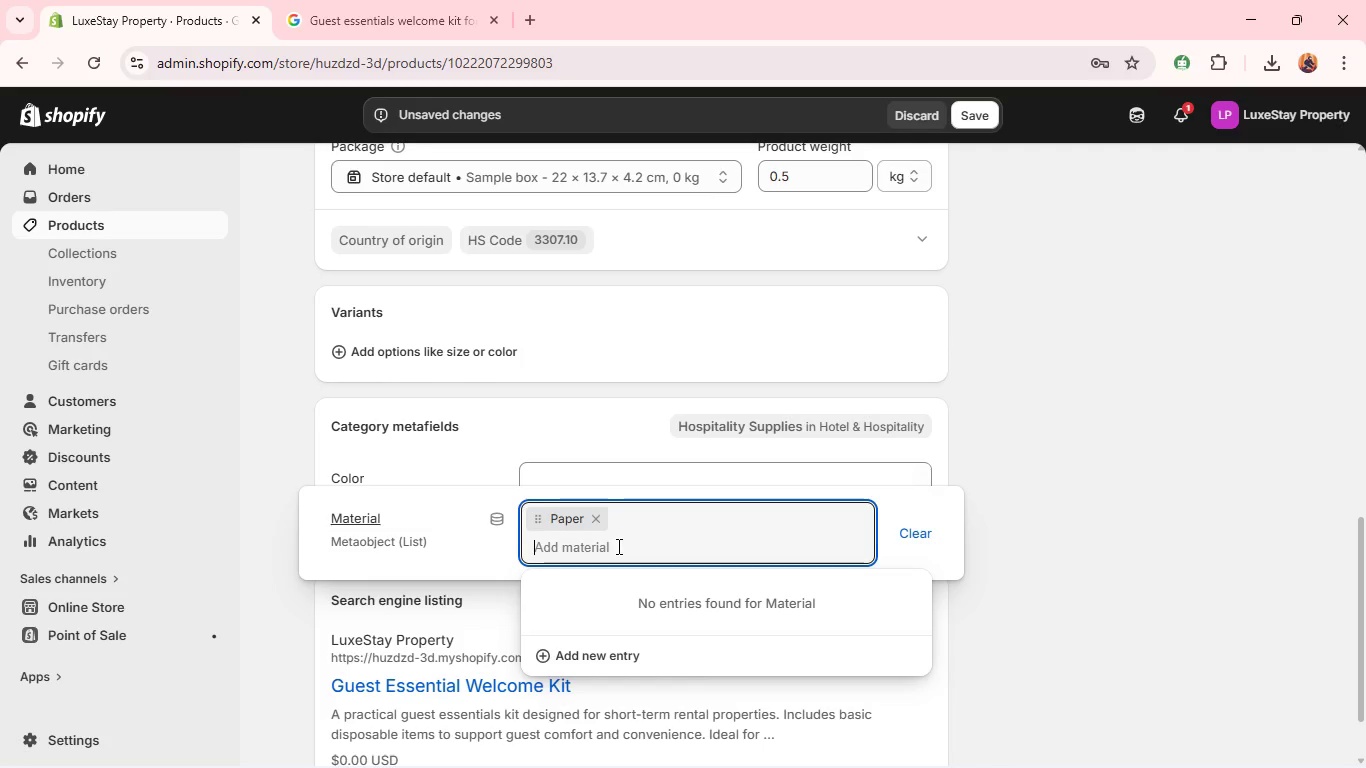 
key(Backspace)
 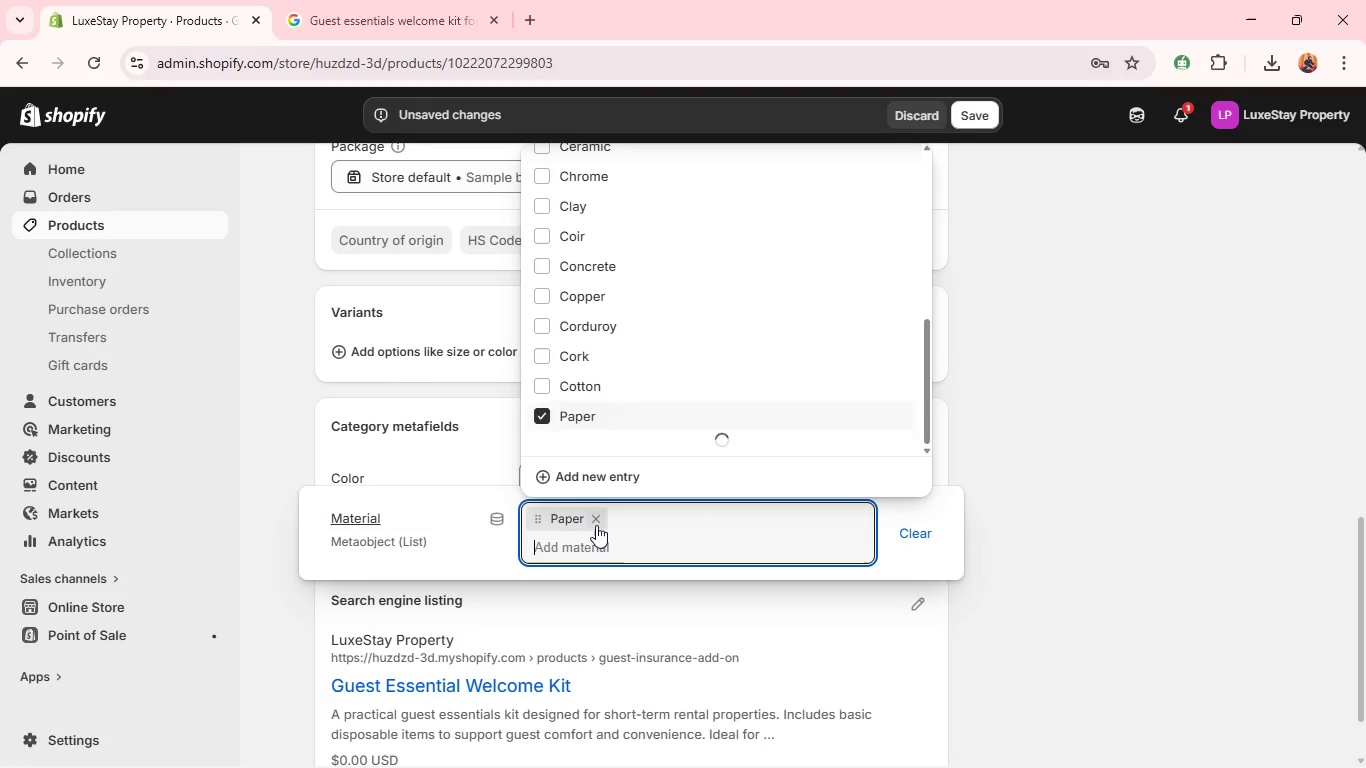 
left_click([596, 517])
 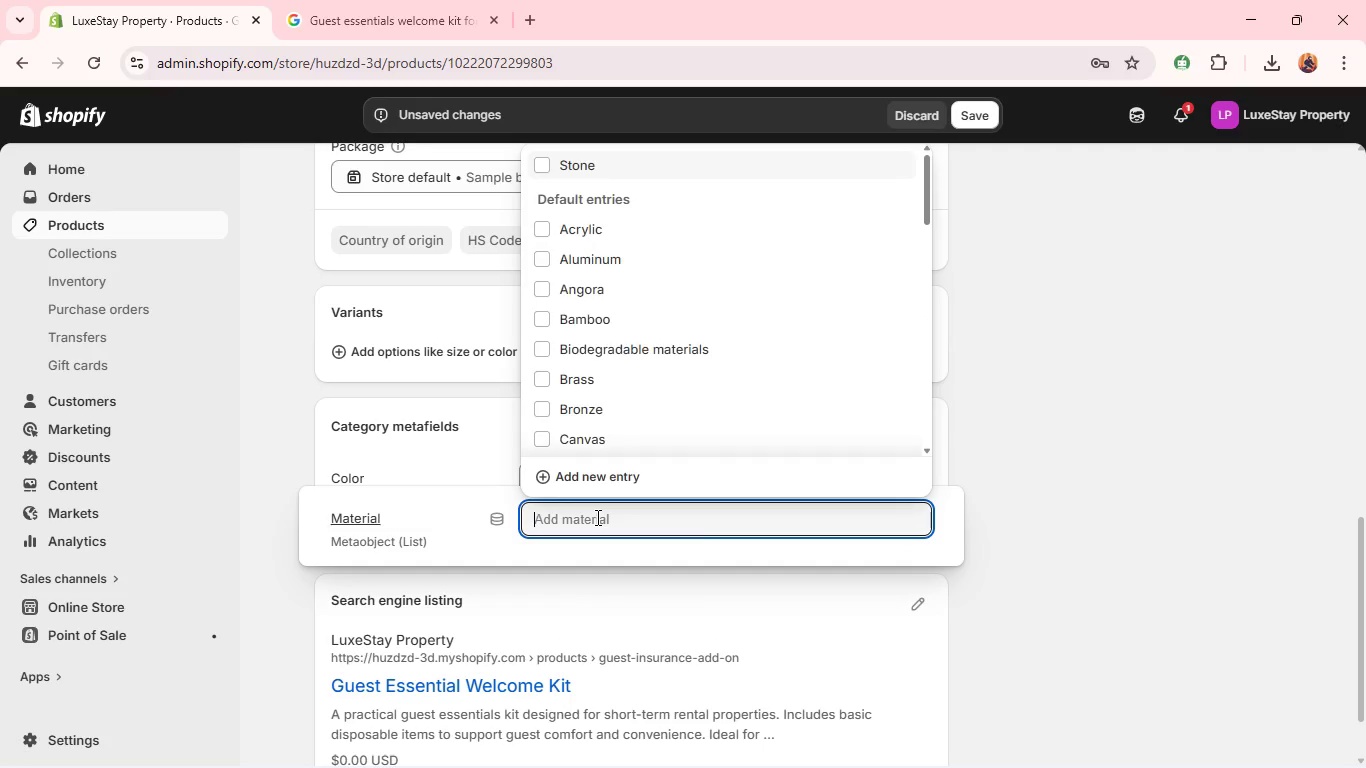 
type(Mixed)
 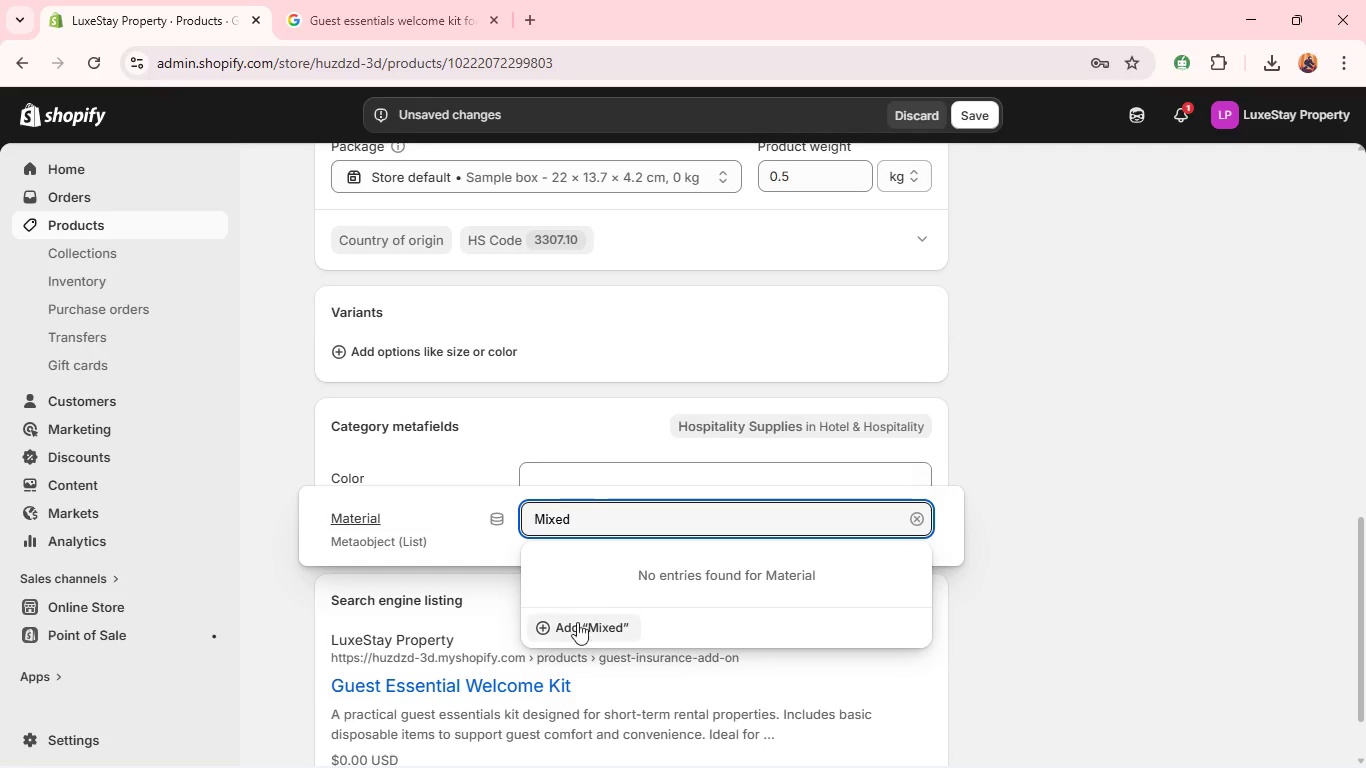 
left_click([575, 627])
 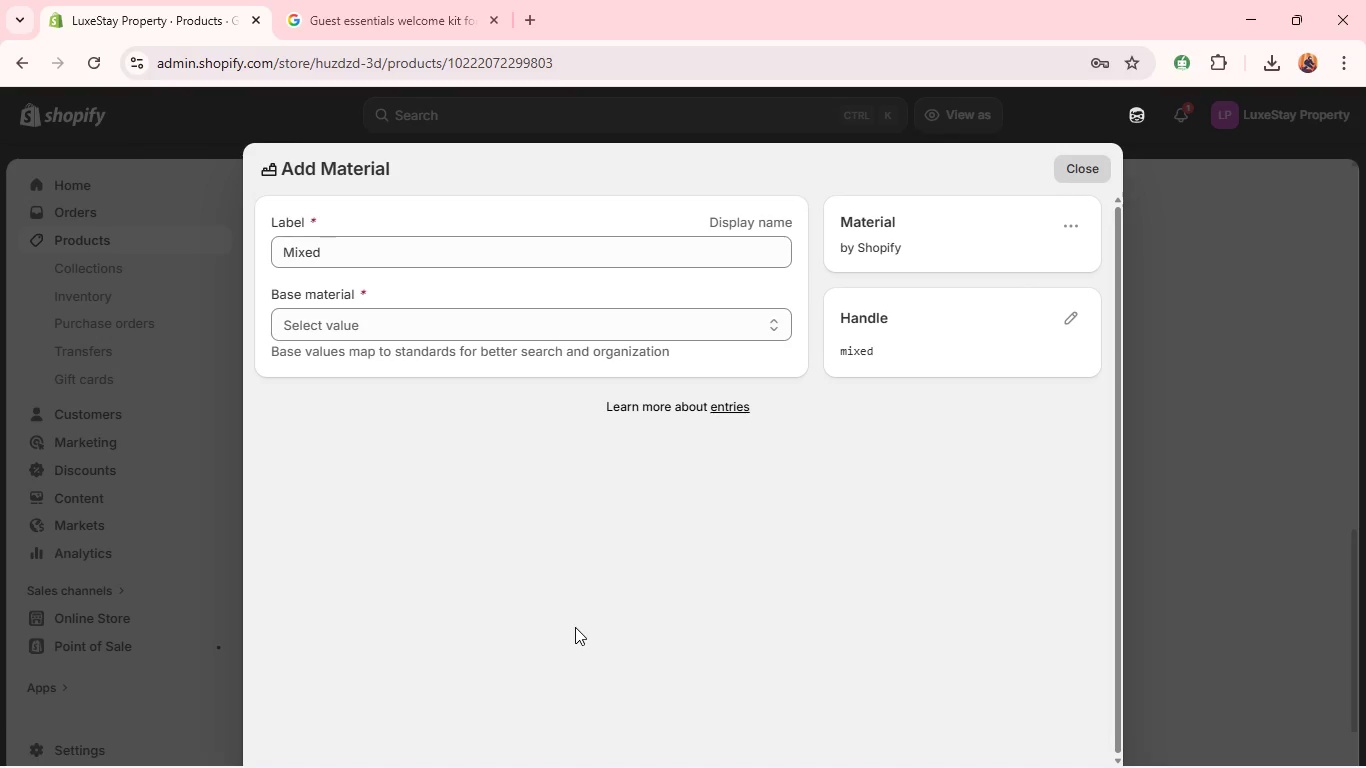 
wait(7.67)
 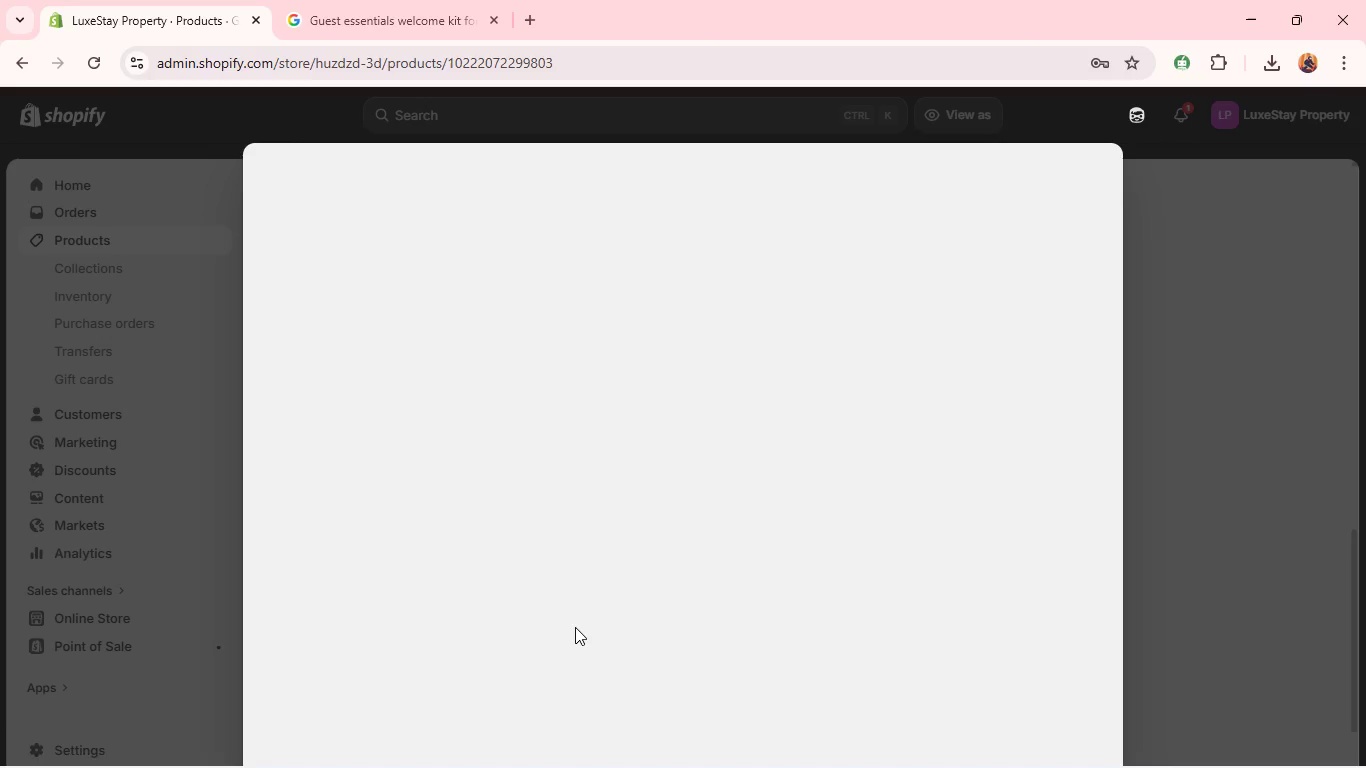 
left_click([468, 321])
 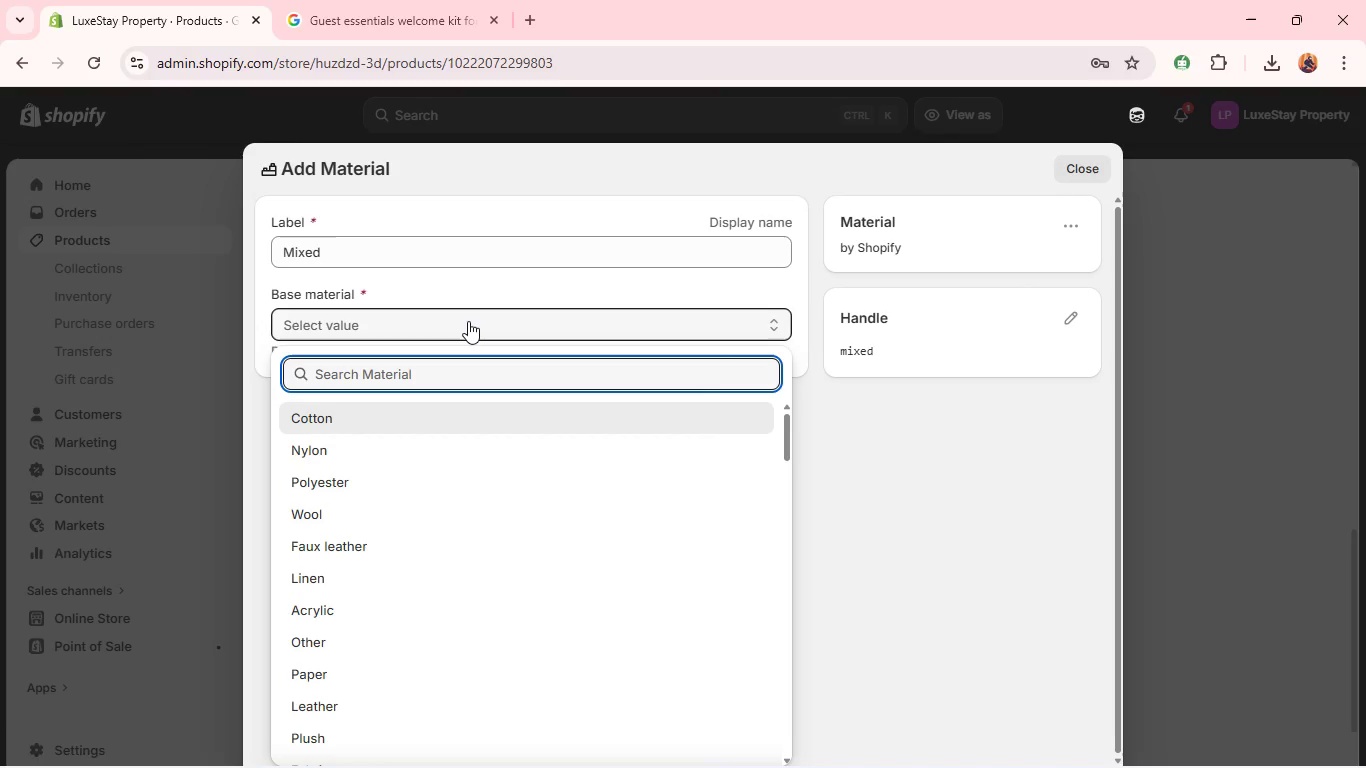 
type(Paper & )
 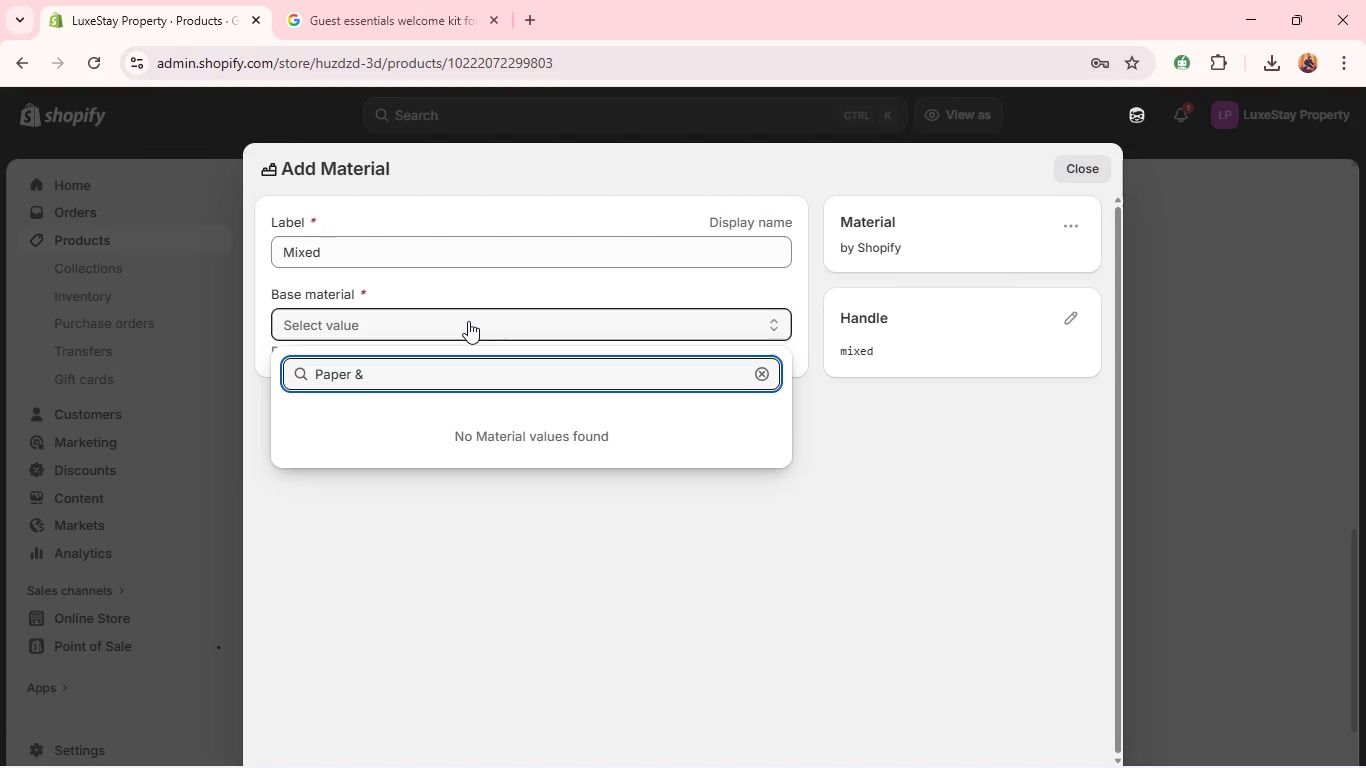 
type(Disposable Items)
 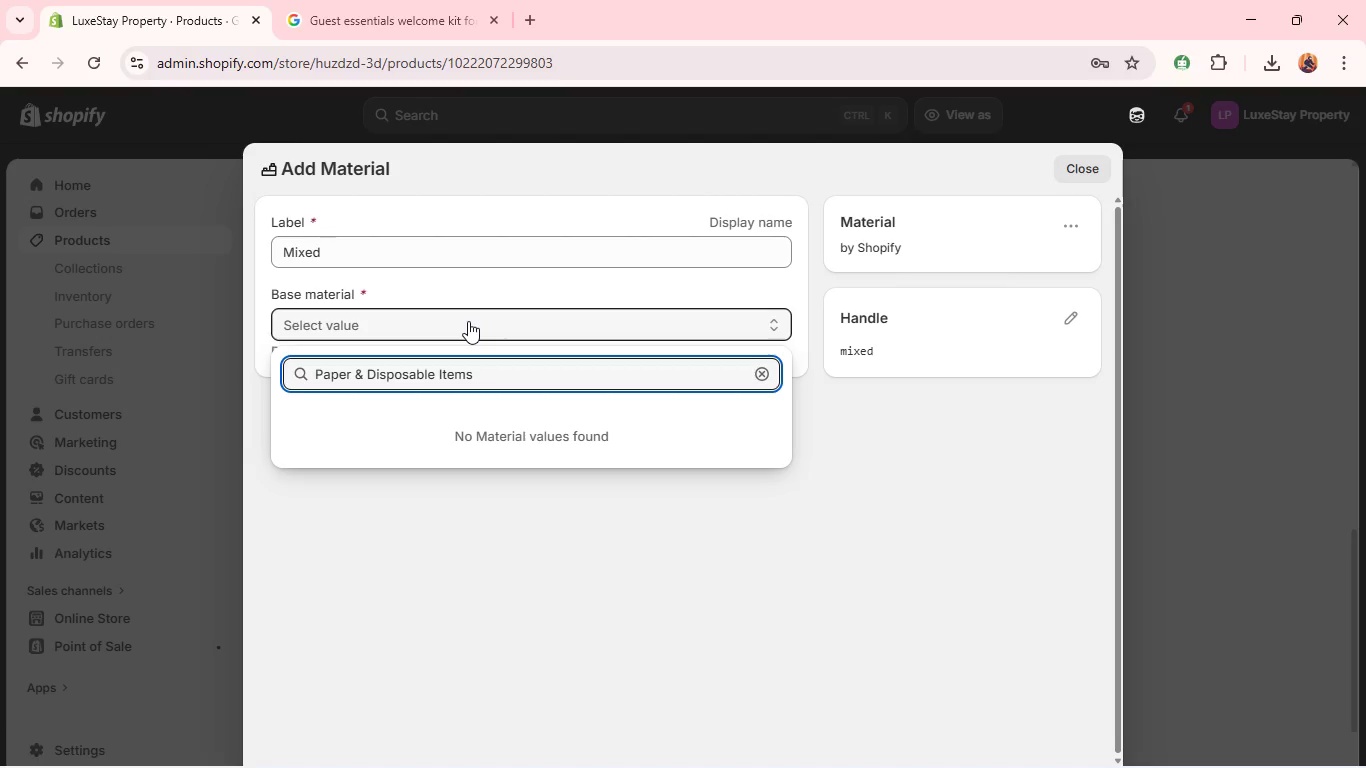 
left_click([648, 279])
 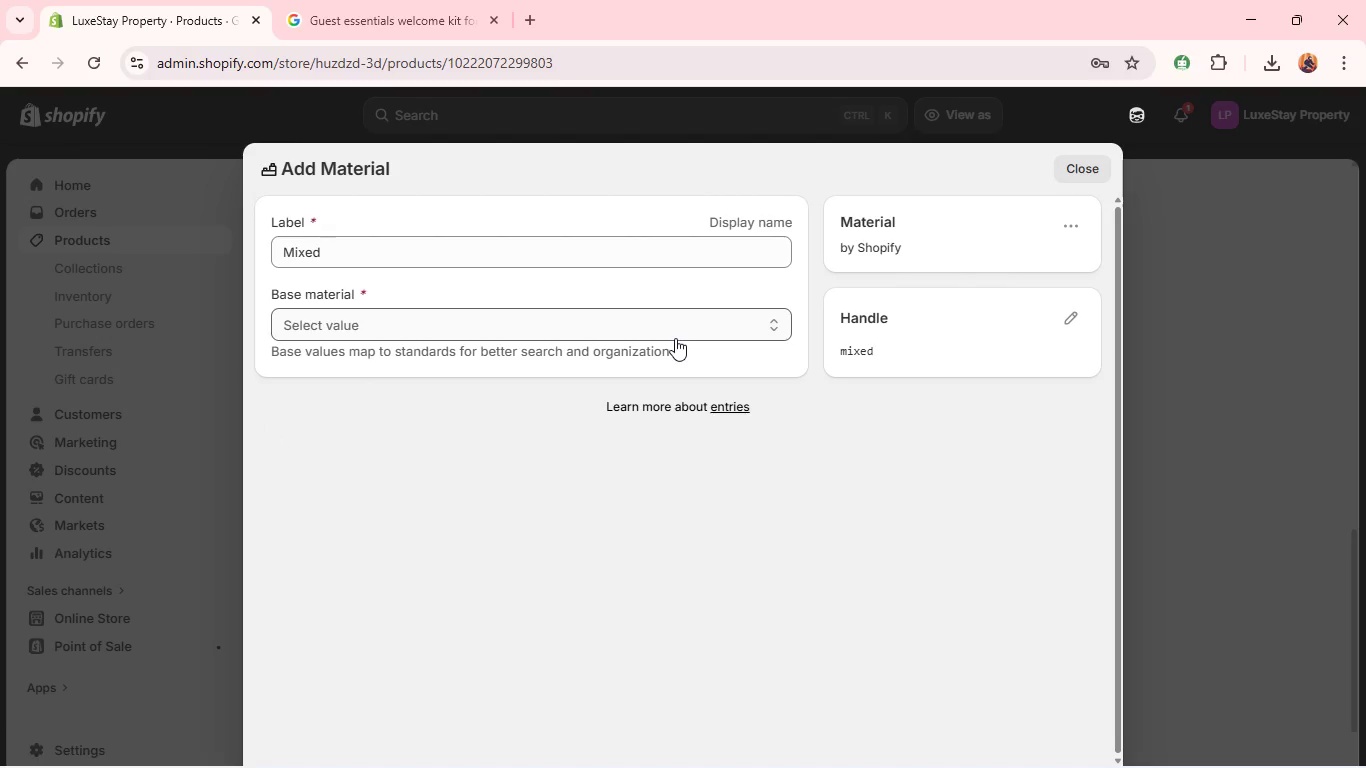 
left_click([668, 339])
 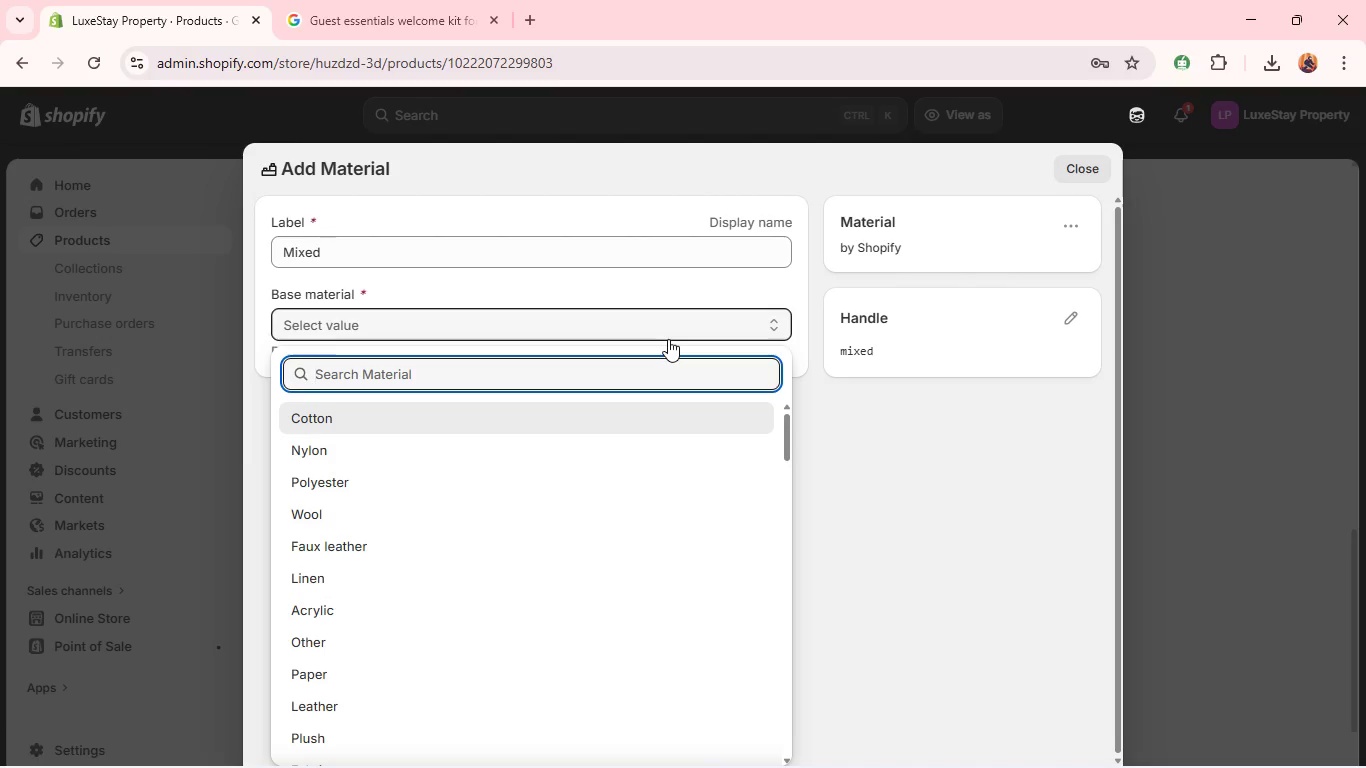 
type(Paper)
 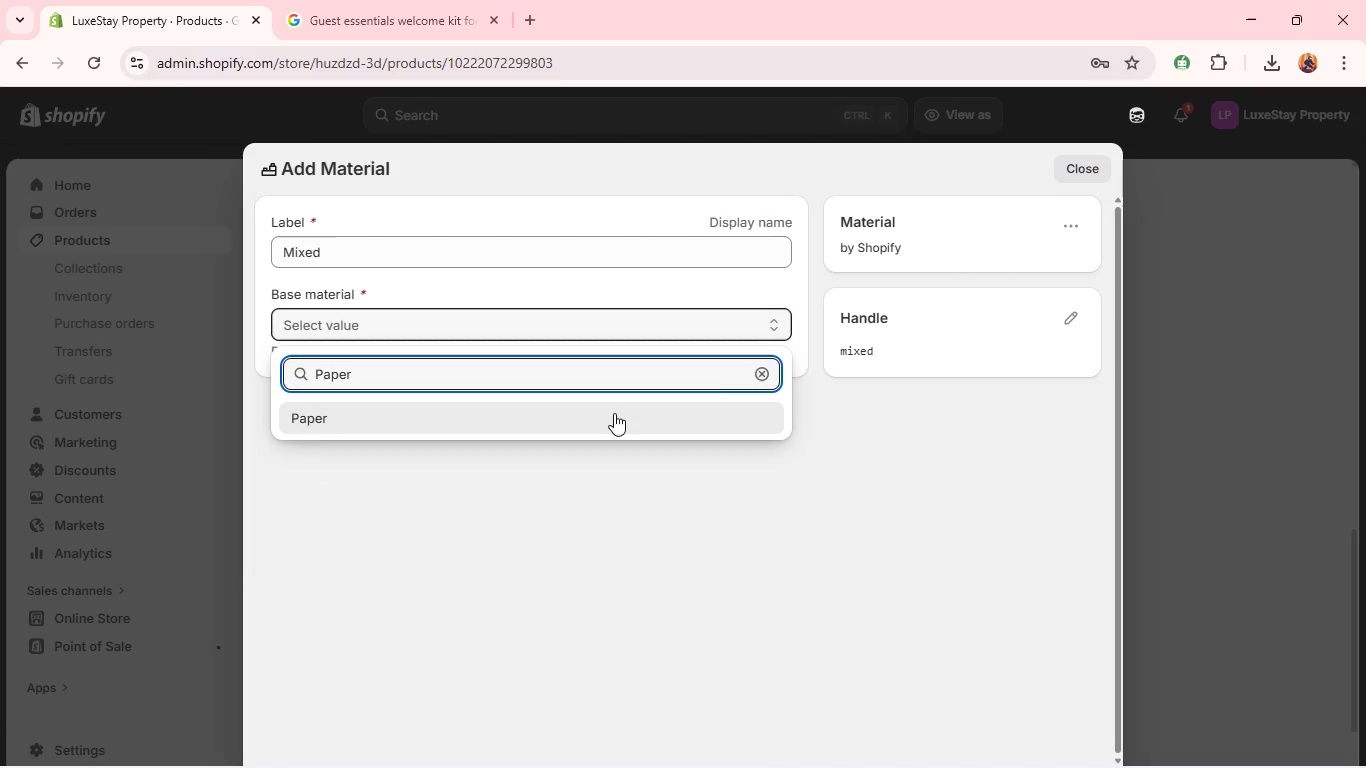 
left_click([597, 431])
 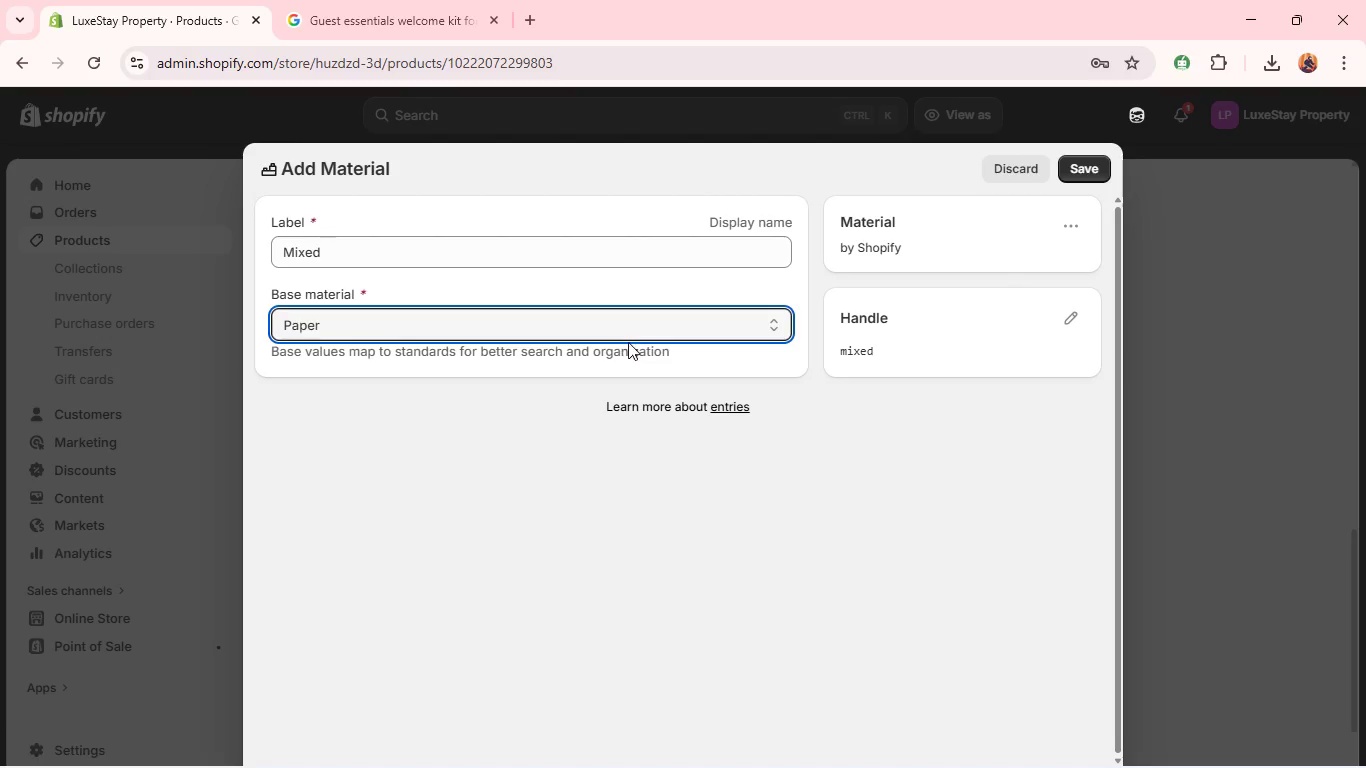 
left_click([628, 345])
 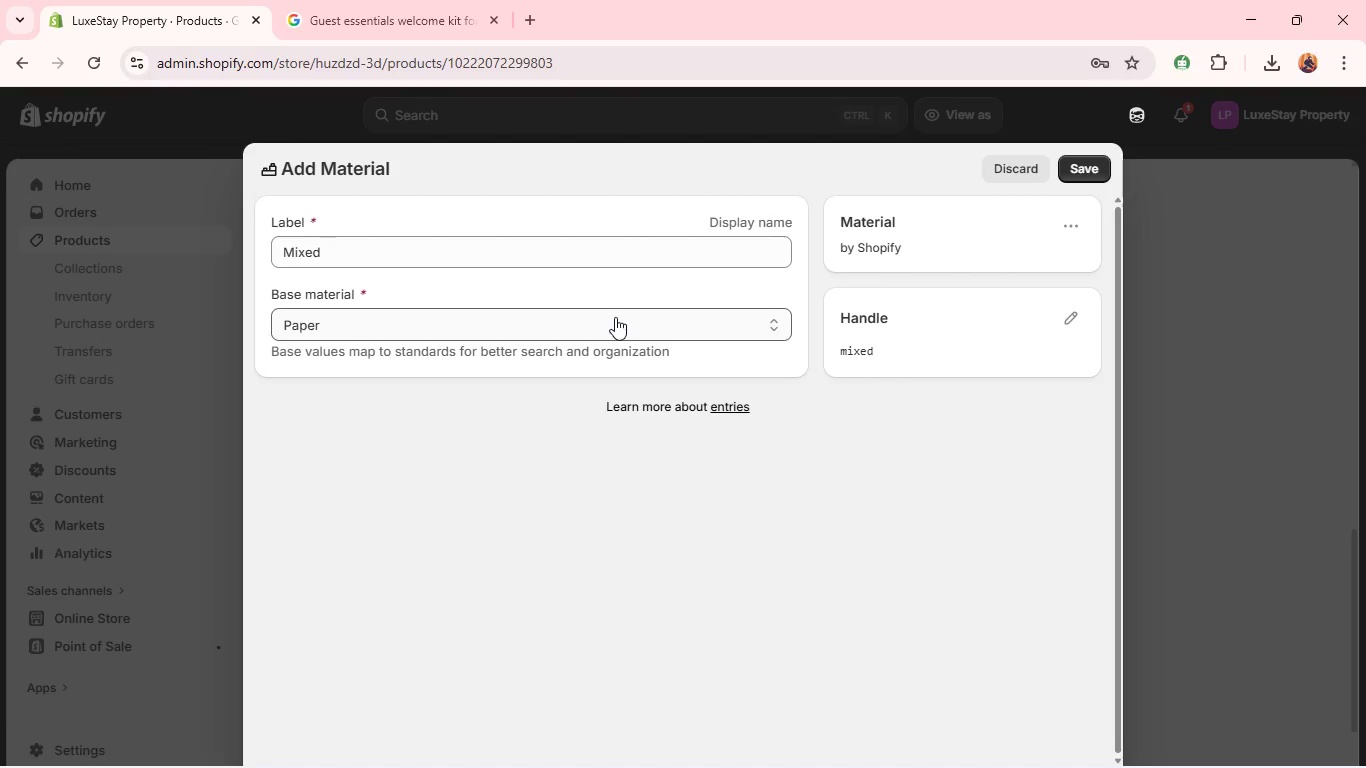 
left_click([615, 317])
 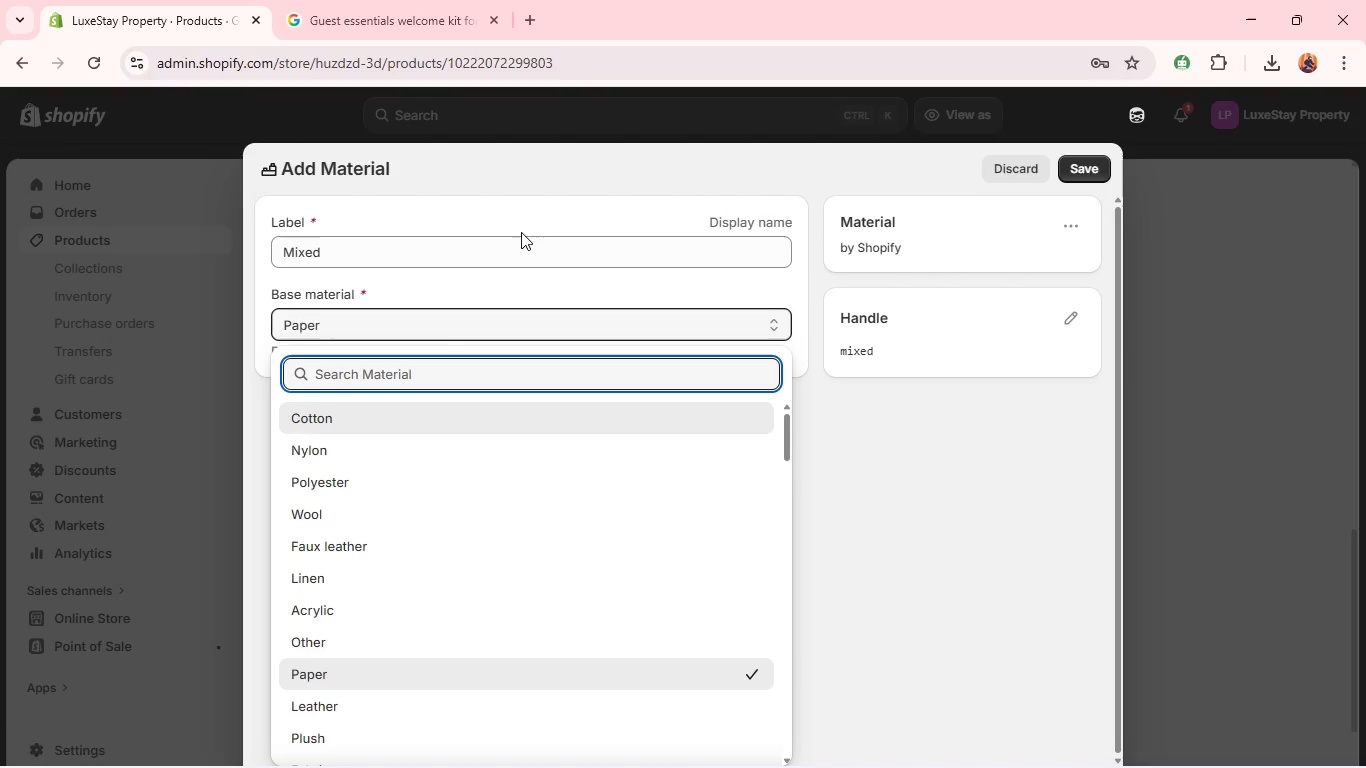 
left_click([516, 231])
 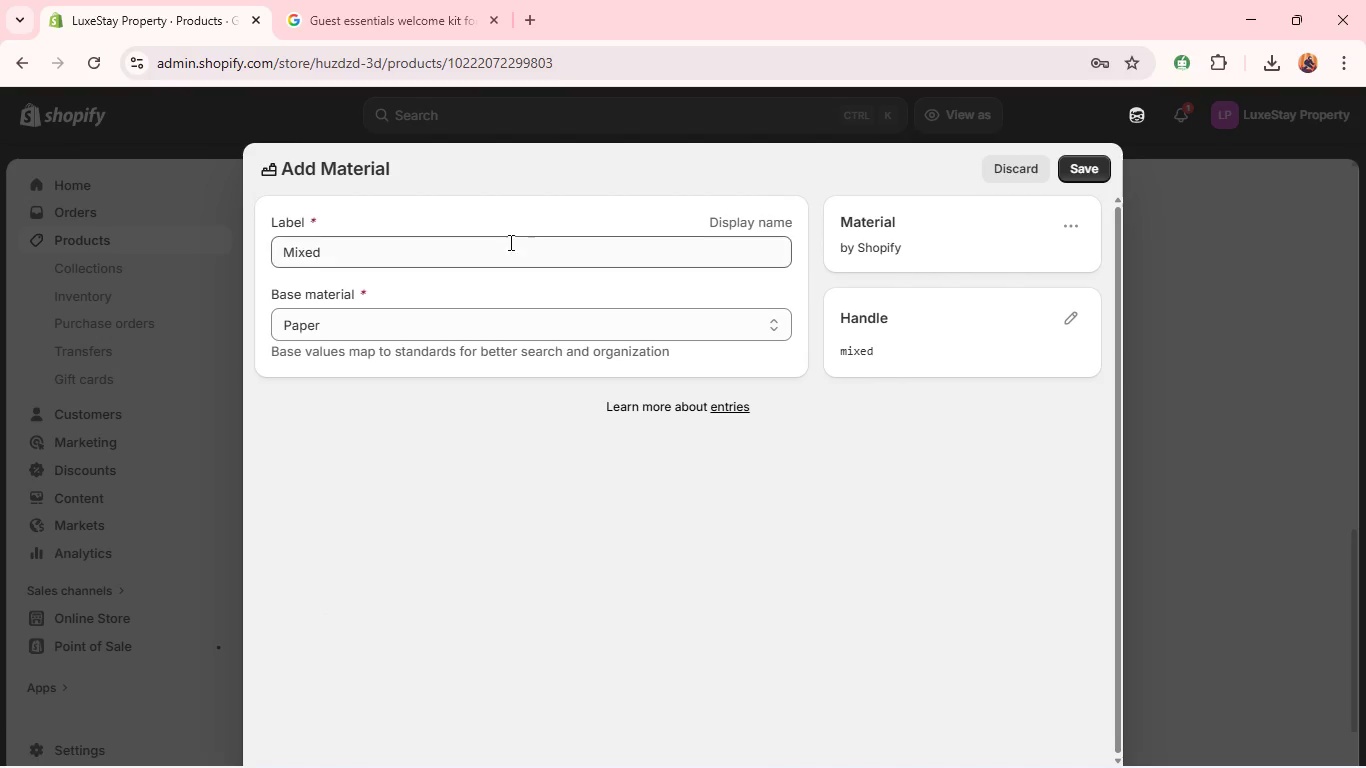 
left_click([505, 245])
 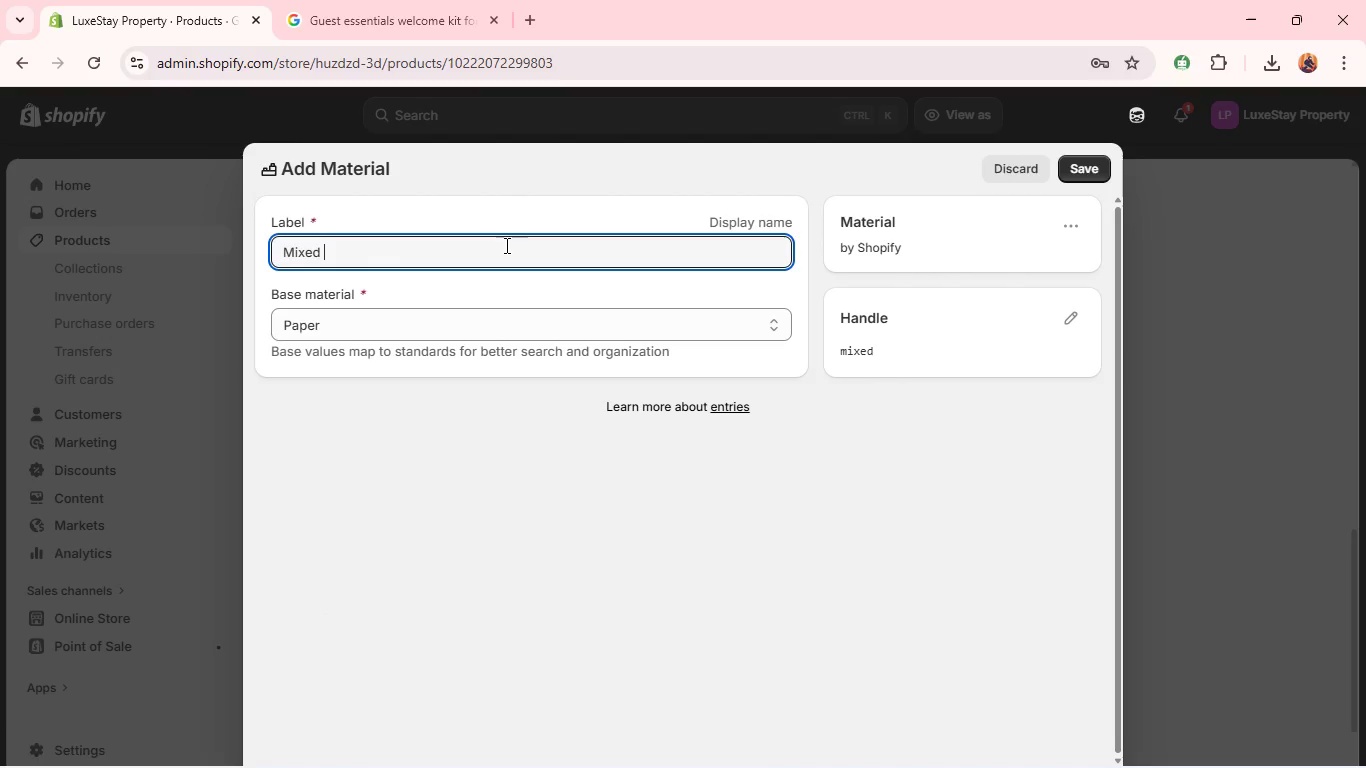 
type( ( P)
key(Backspace)
key(Backspace)
type(Paper & Disposable Items))
 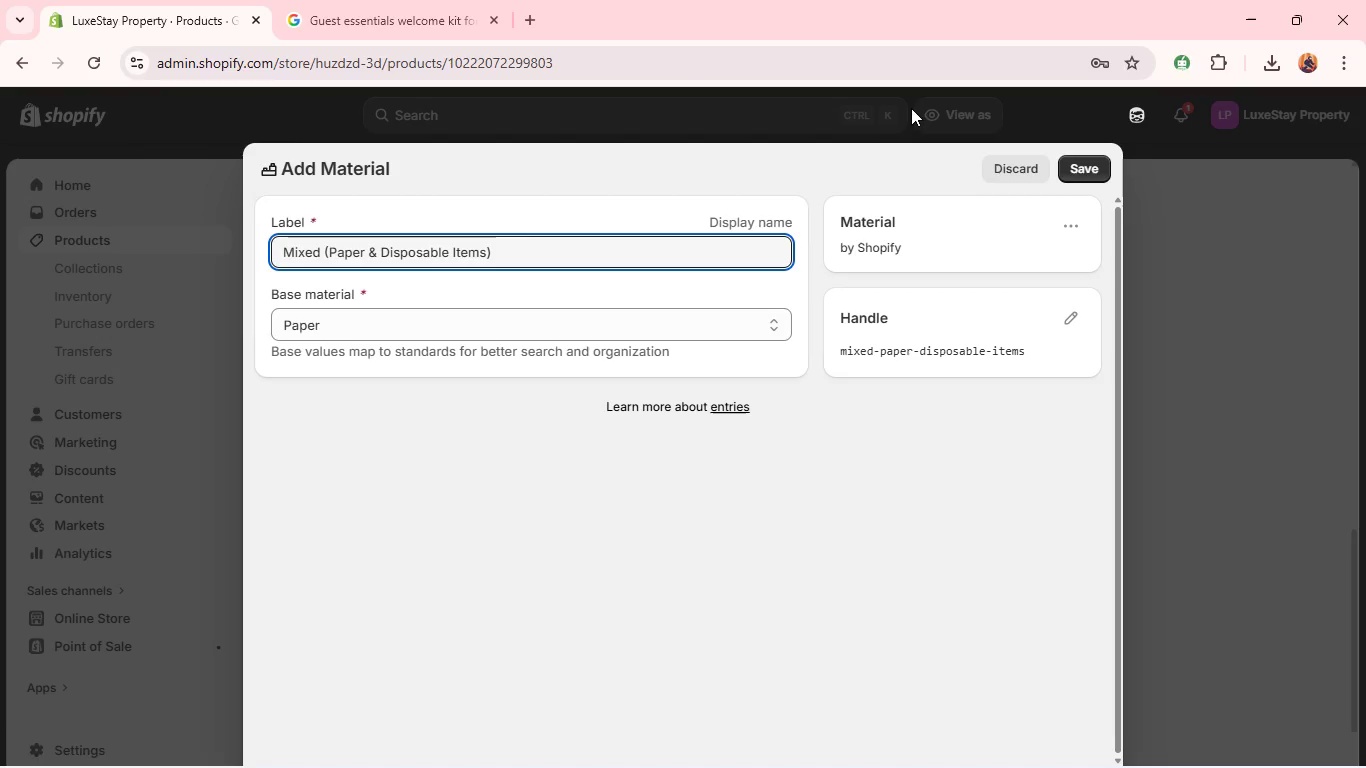 
left_click([1086, 166])
 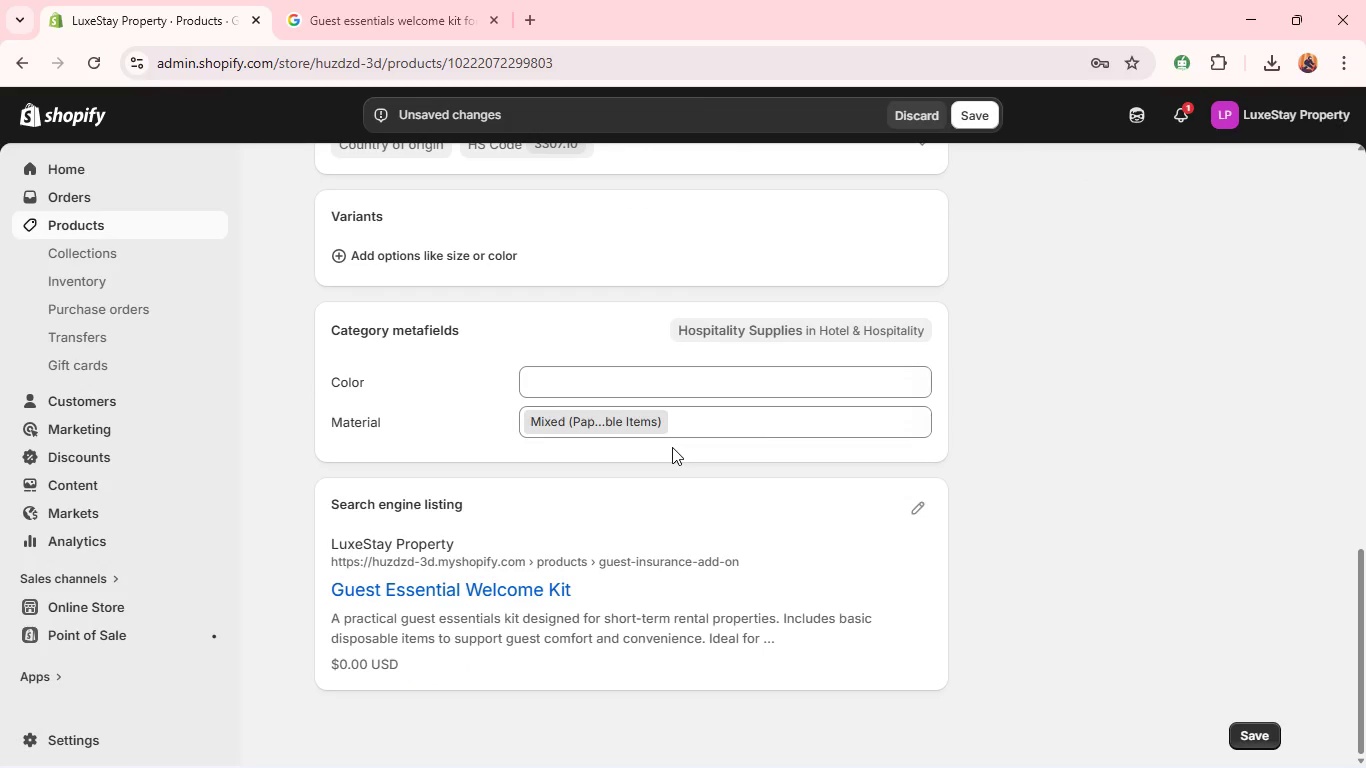 
wait(5.06)
 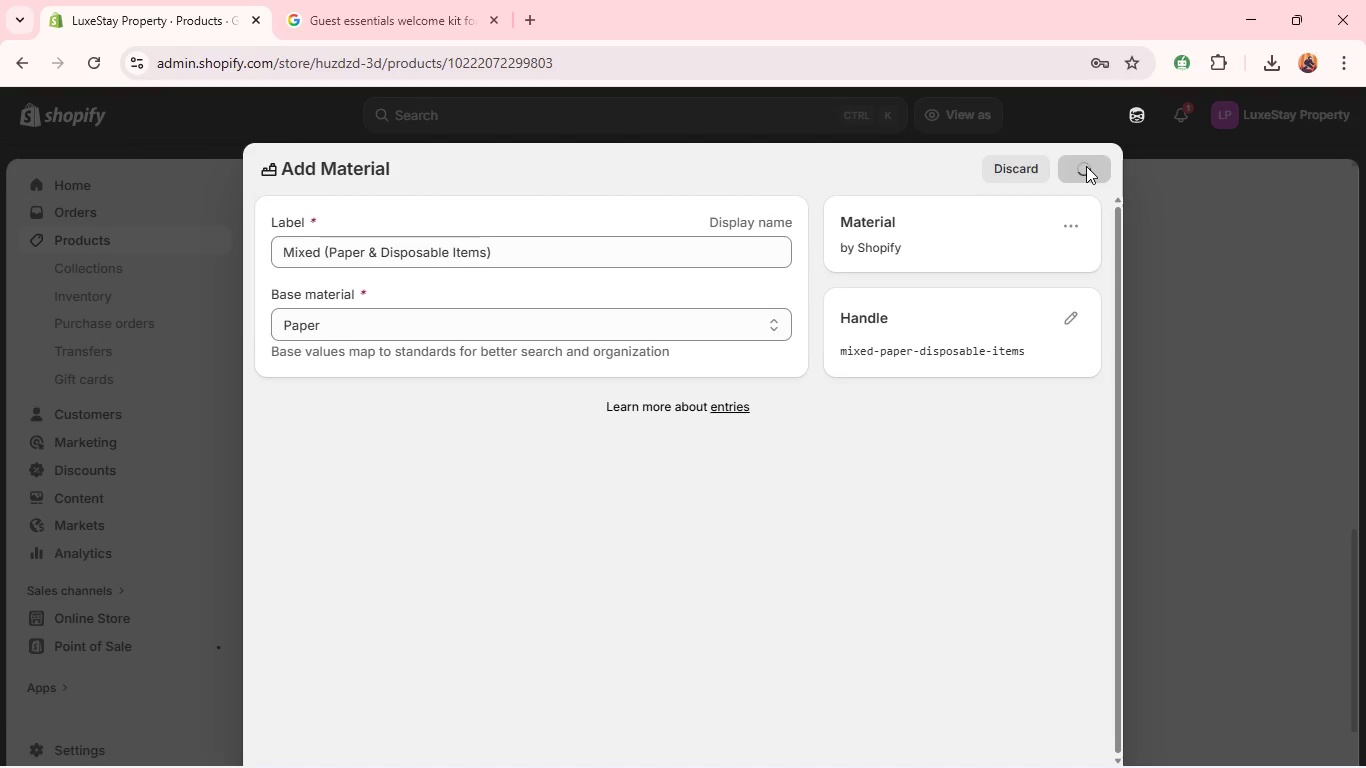 
left_click([911, 500])
 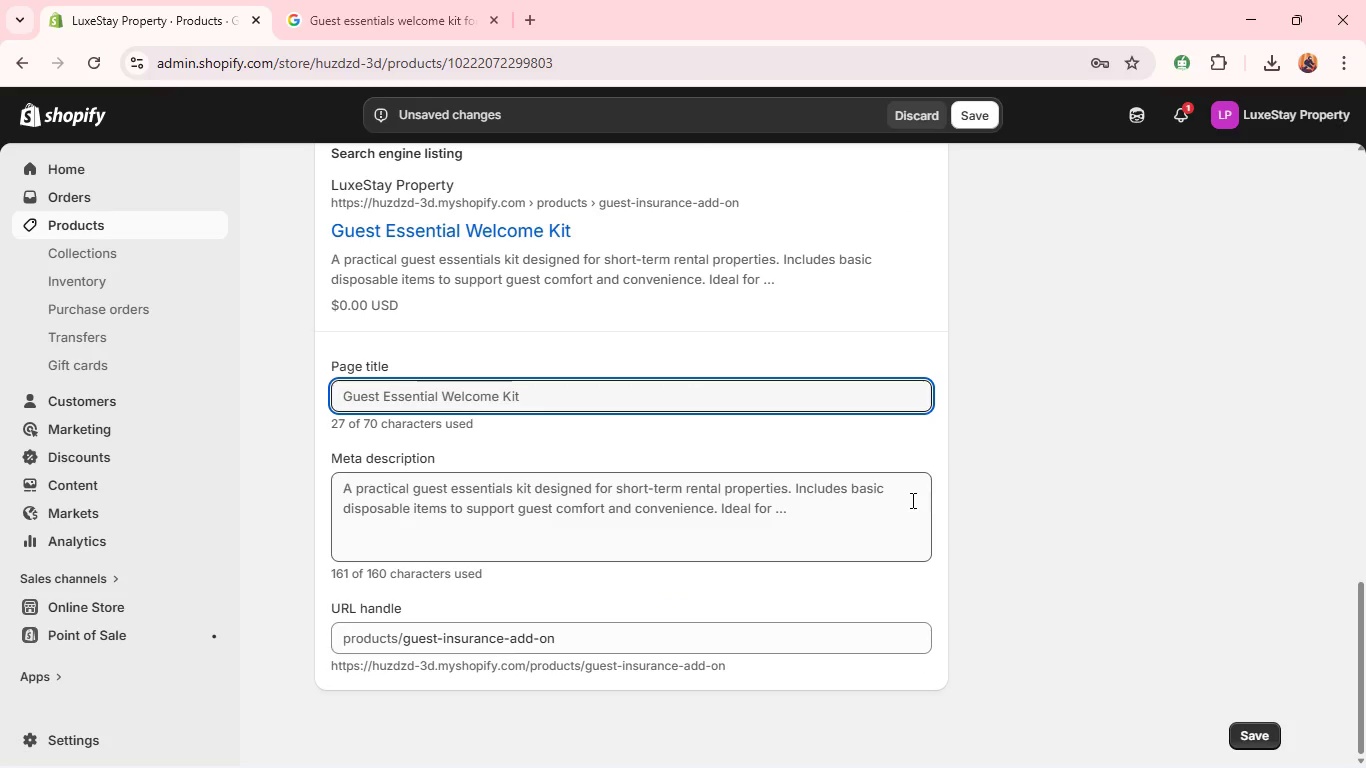 
key(PlayPause)
 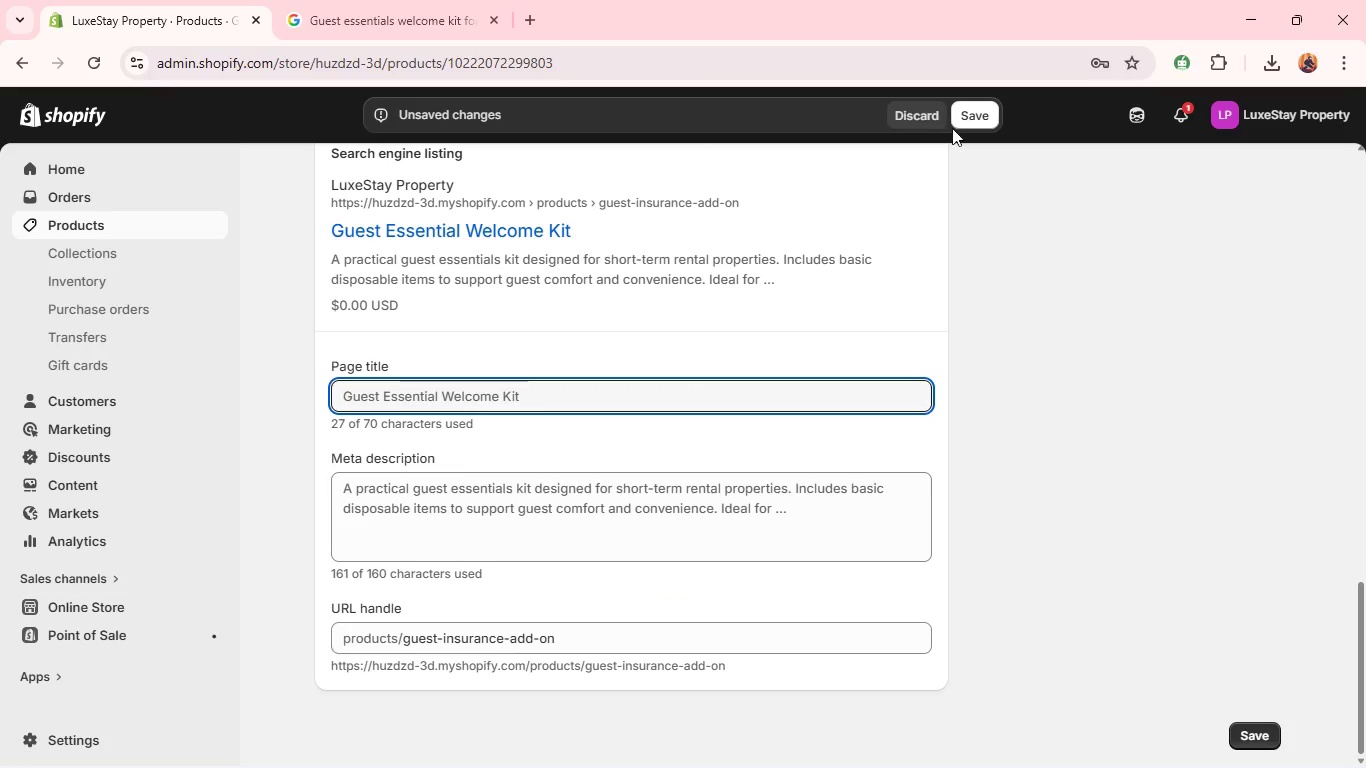 
left_click([971, 109])
 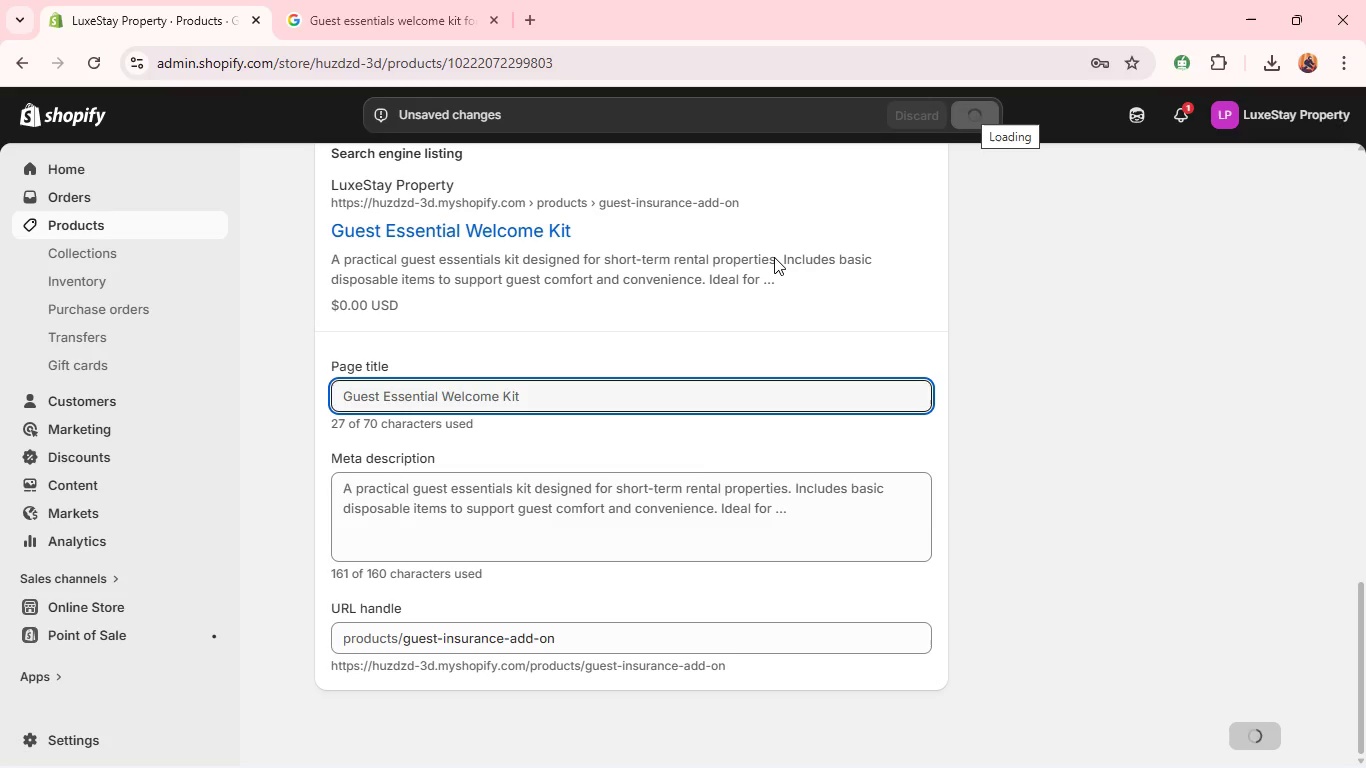 
wait(6.56)
 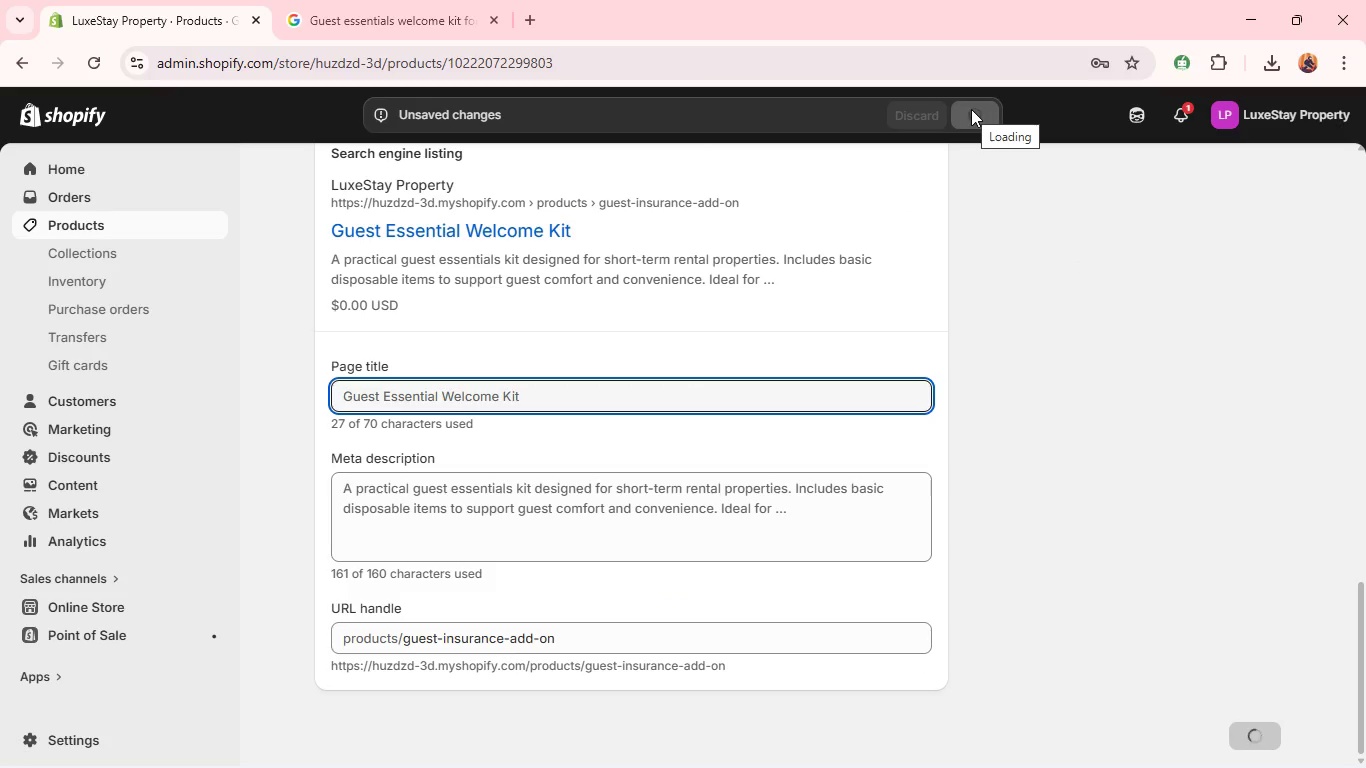 
mouse_move([691, 189])
 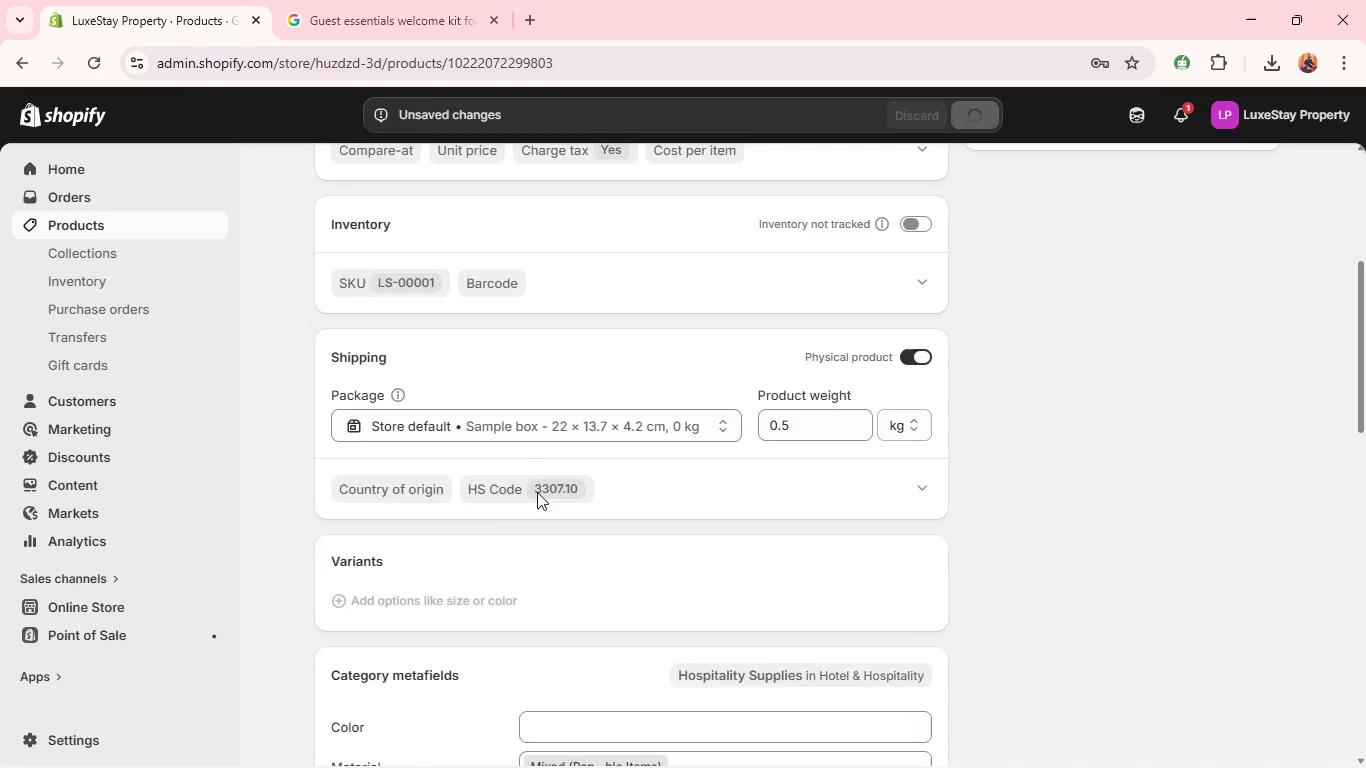 
left_click([551, 487])
 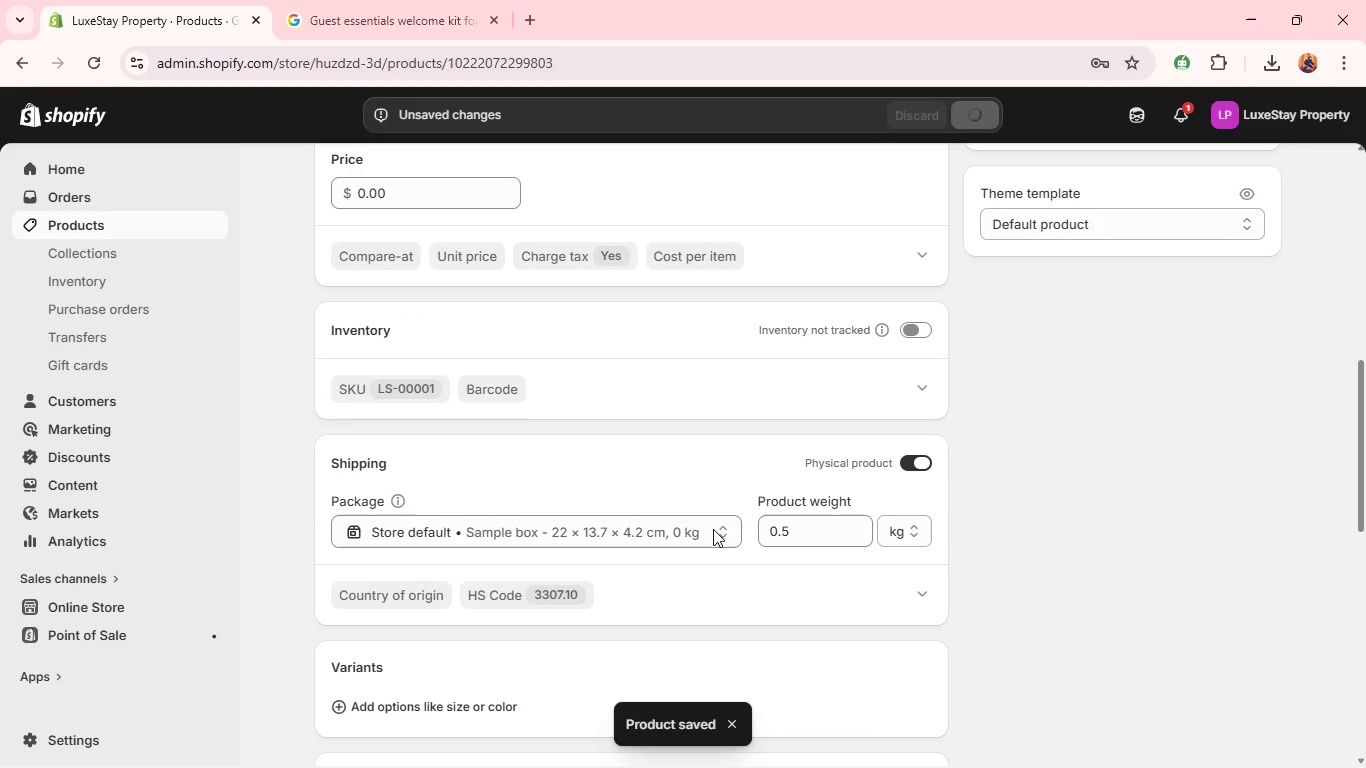 
wait(5.62)
 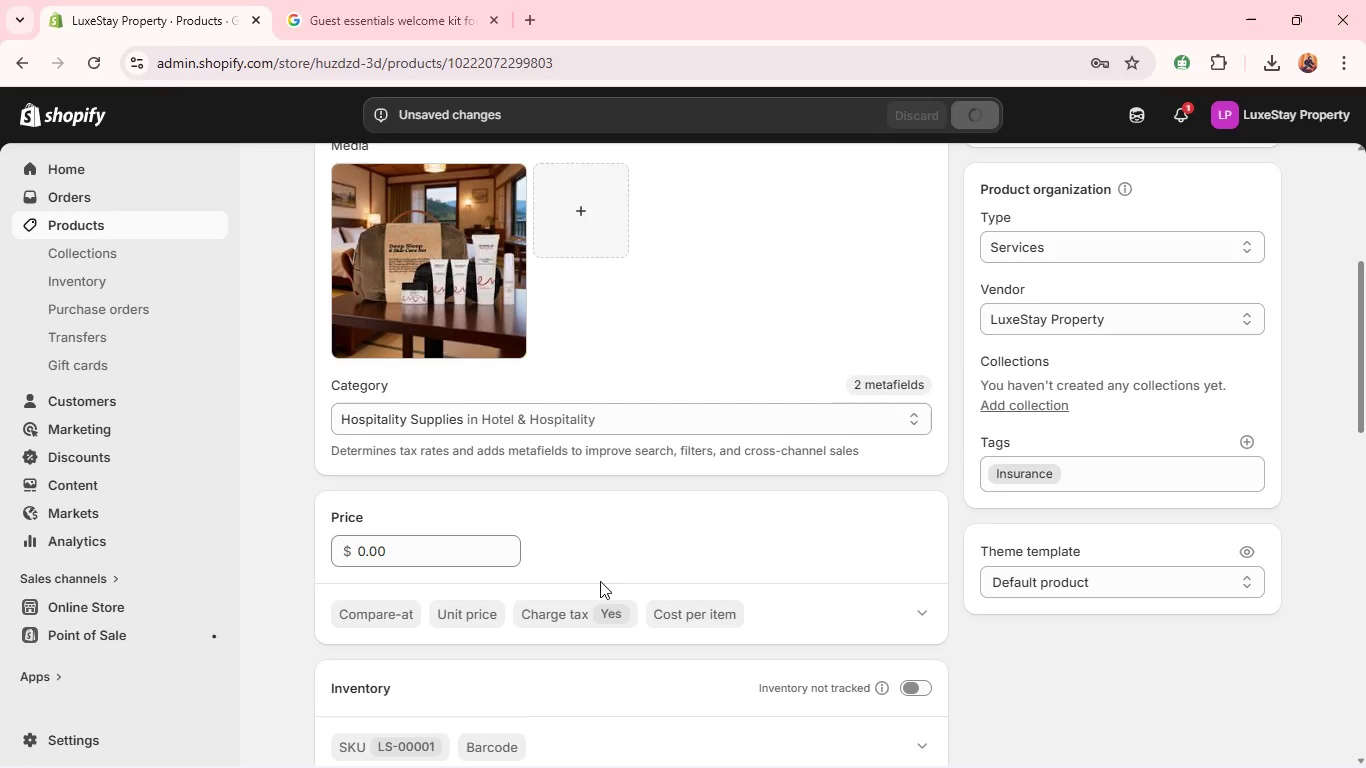 
left_click([552, 596])
 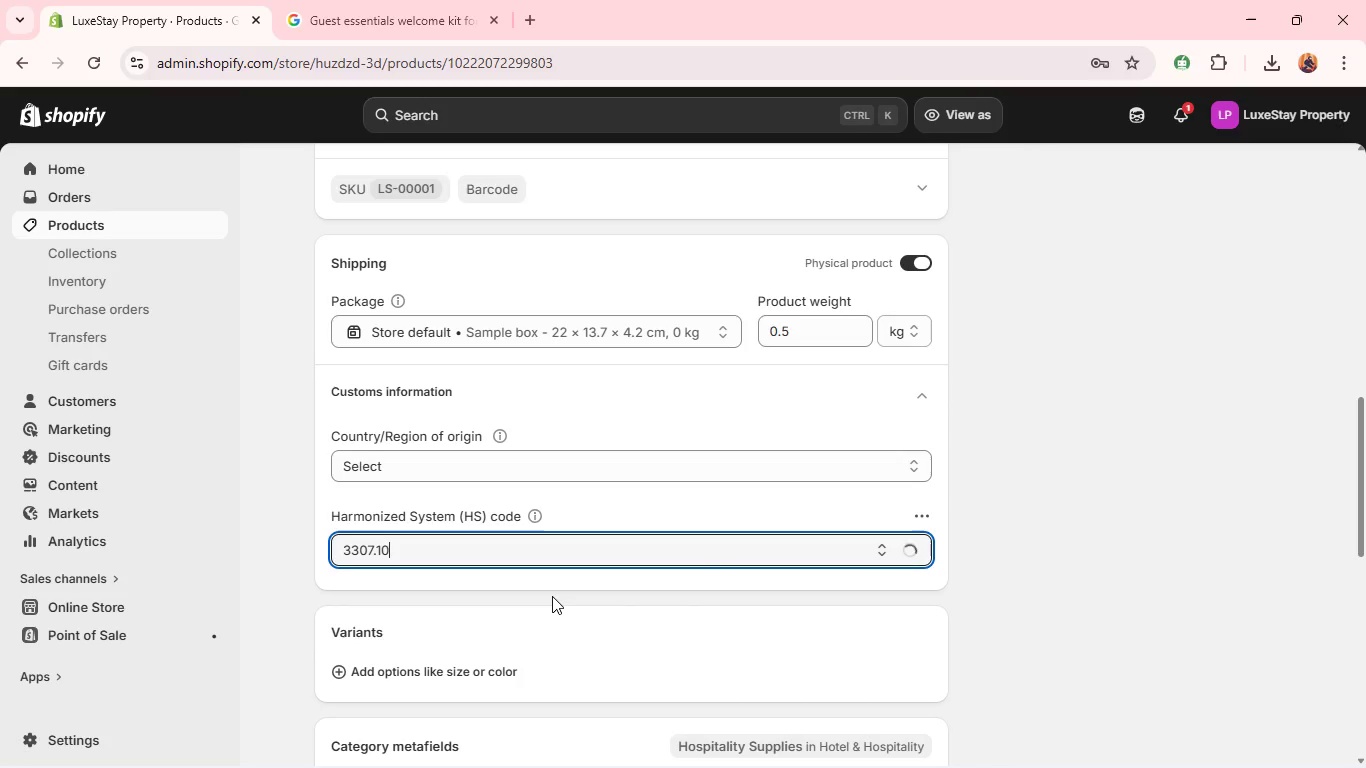 
wait(6.34)
 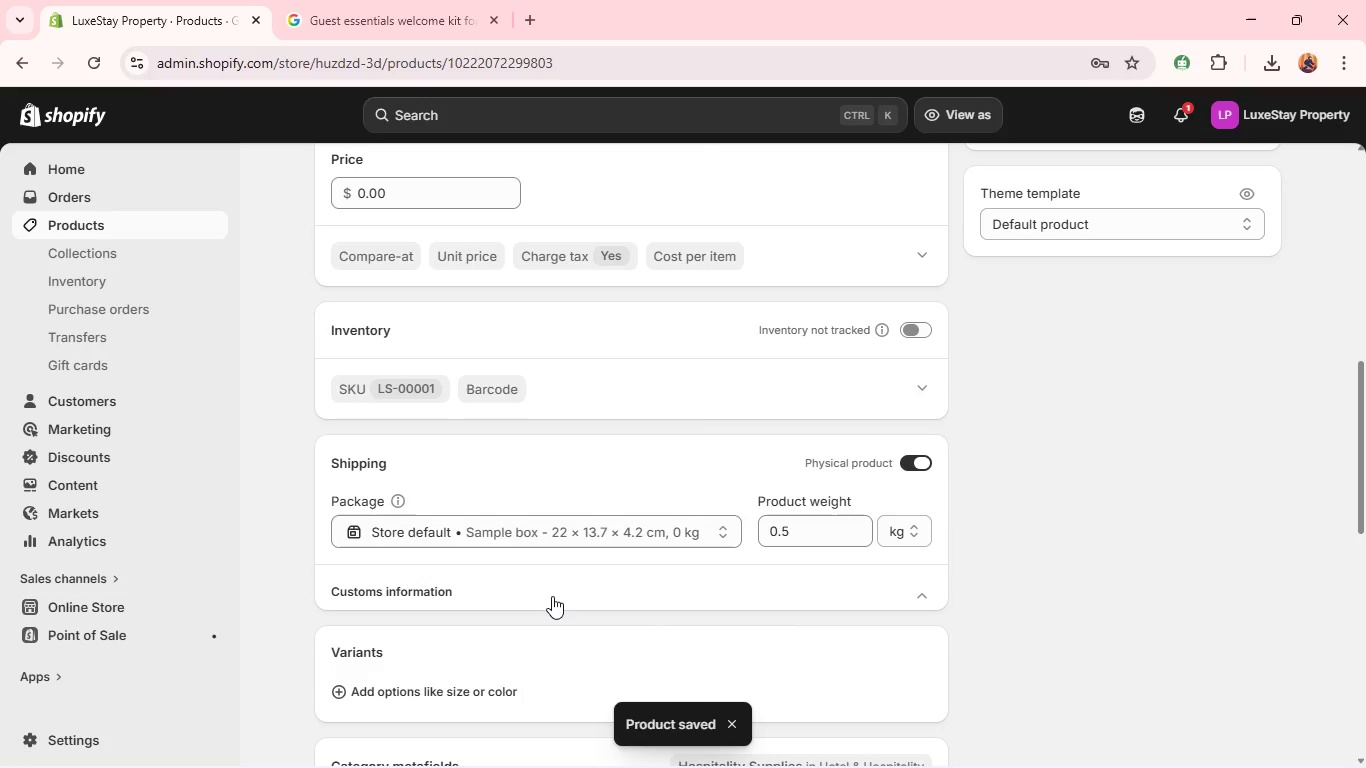 
key(Backspace)
 